 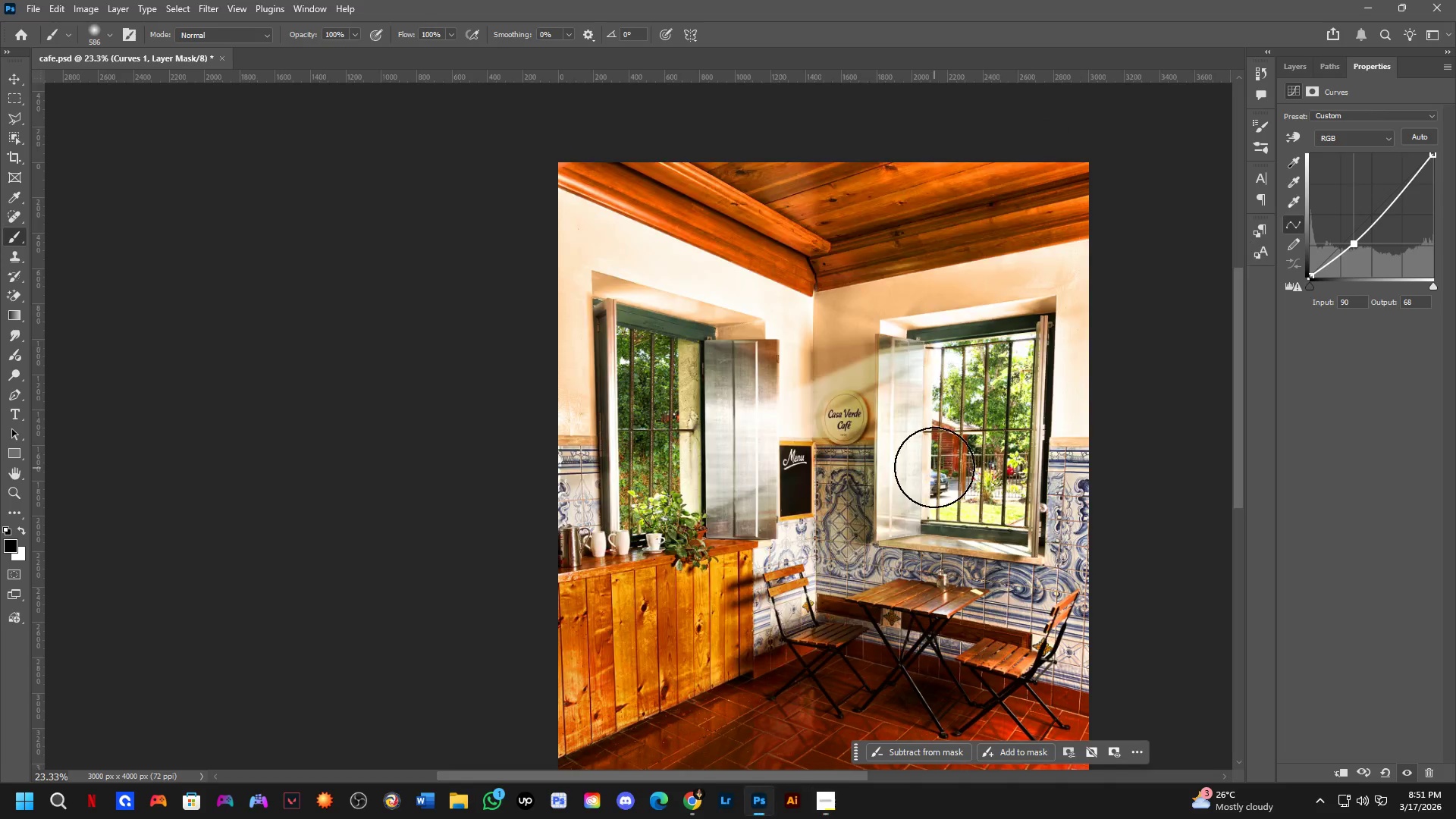 
scroll: coordinate [870, 401], scroll_direction: down, amount: 3.0
 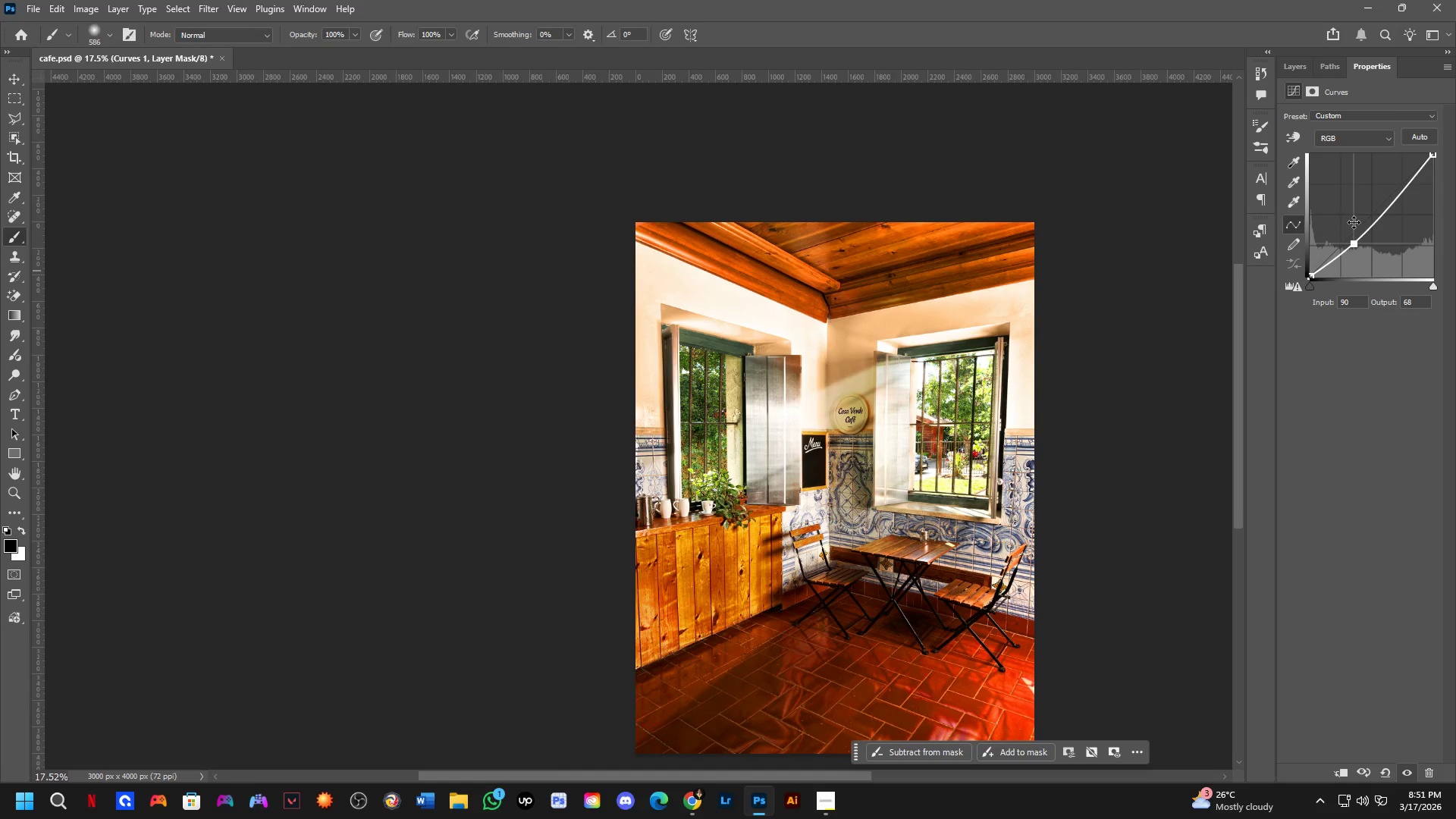 
left_click_drag(start_coordinate=[1354, 249], to_coordinate=[1345, 256])
 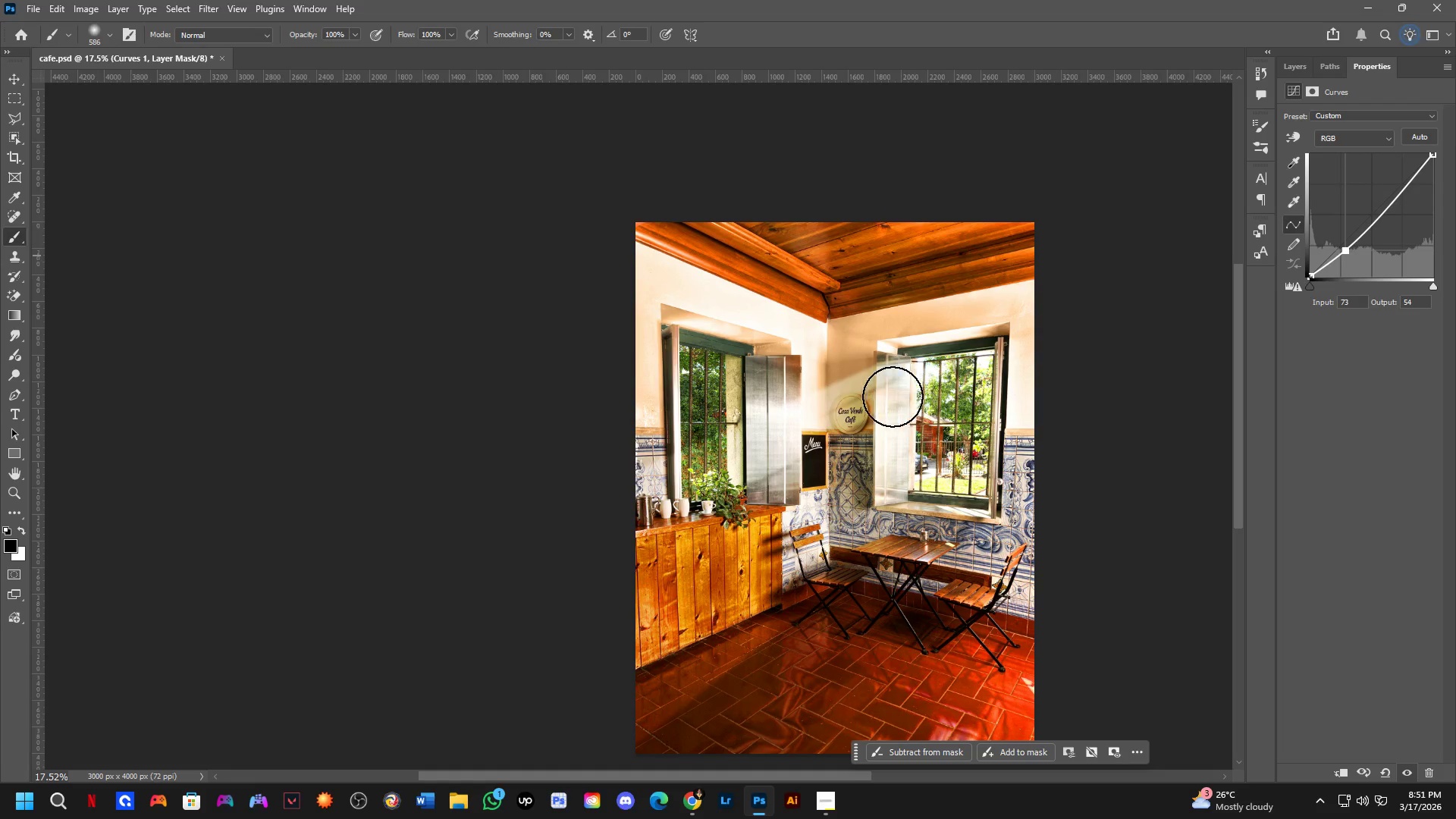 
key(Shift+ShiftLeft)
 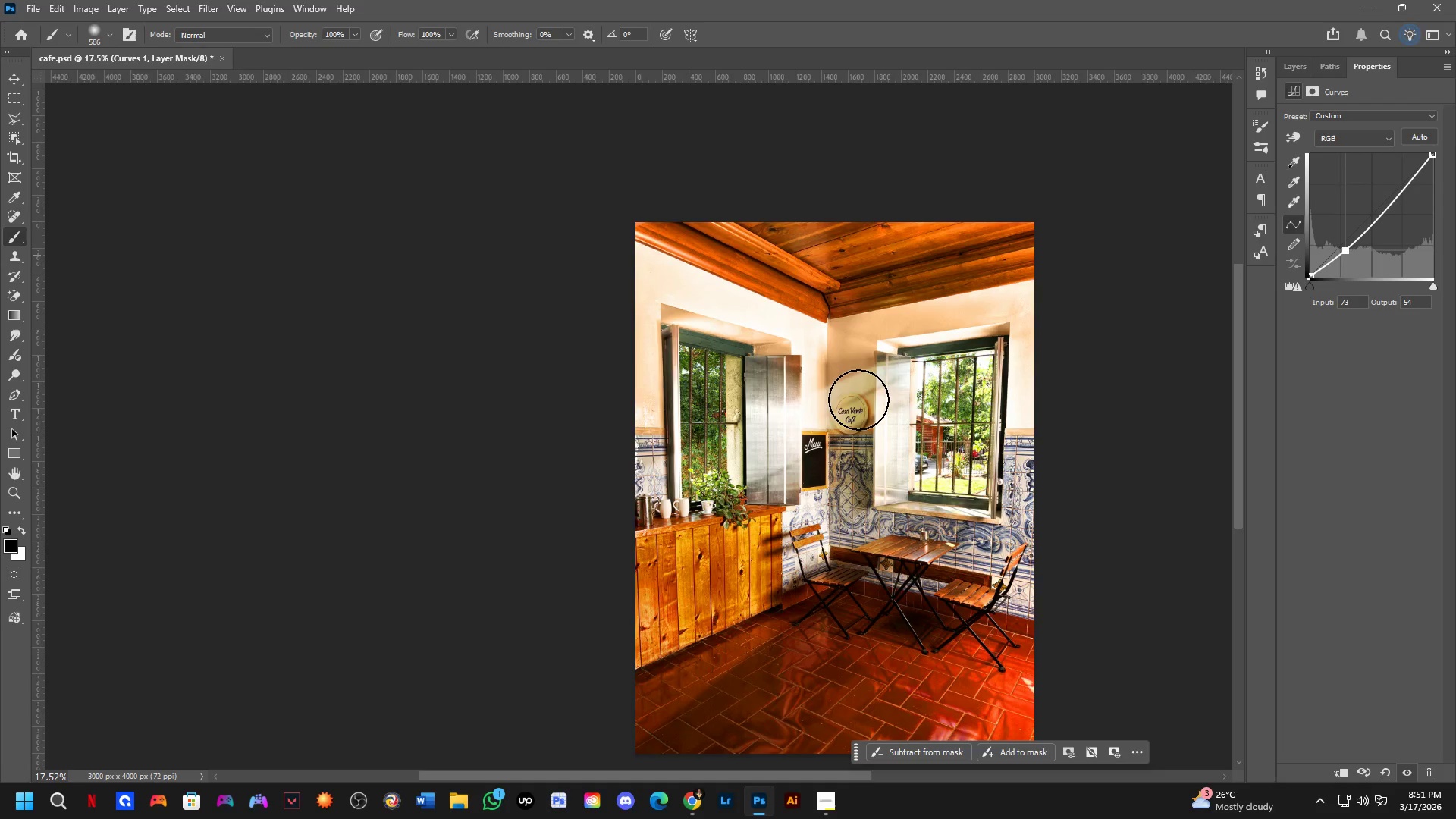 
key(Shift+ShiftLeft)
 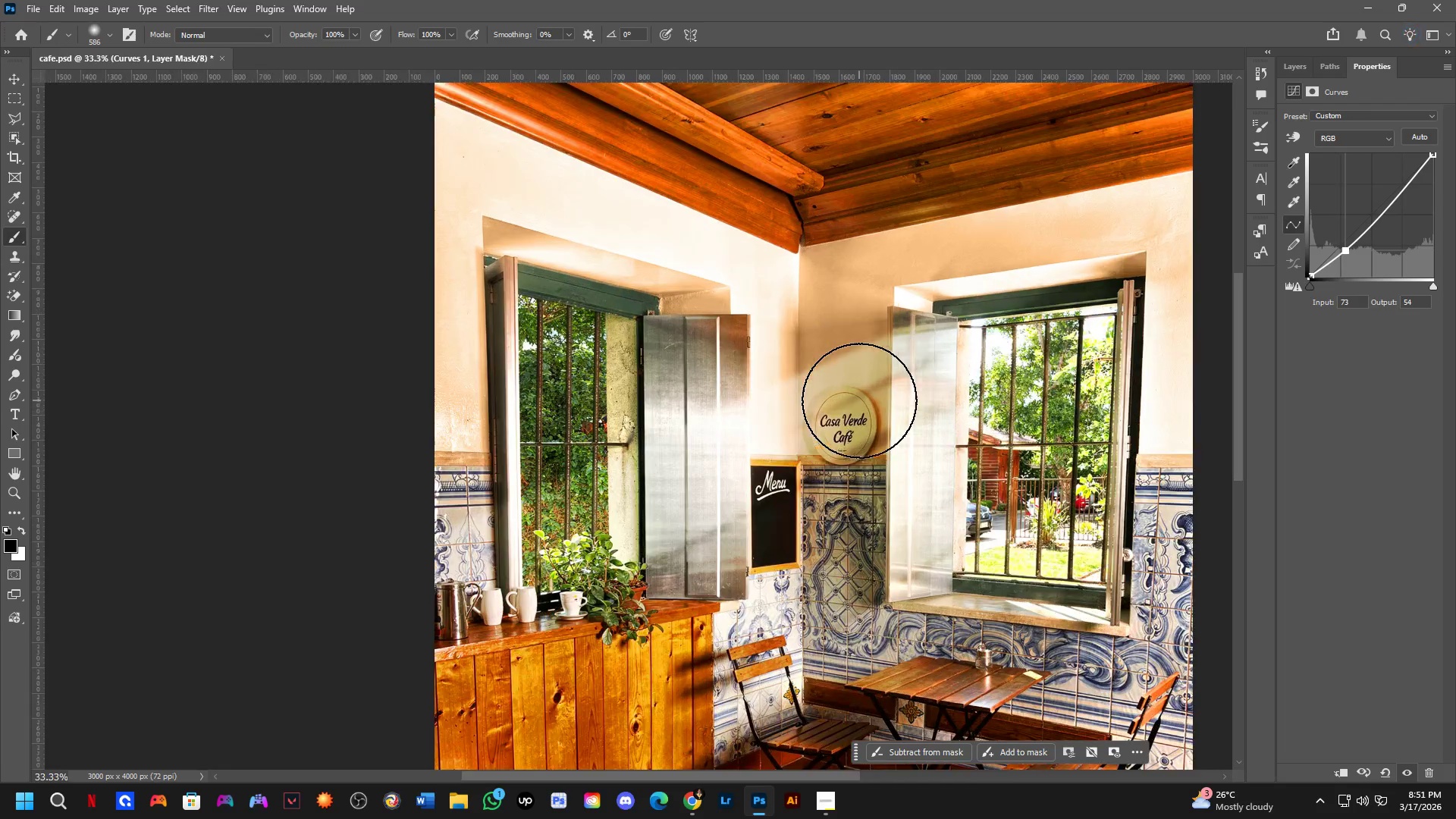 
key(Shift+ShiftLeft)
 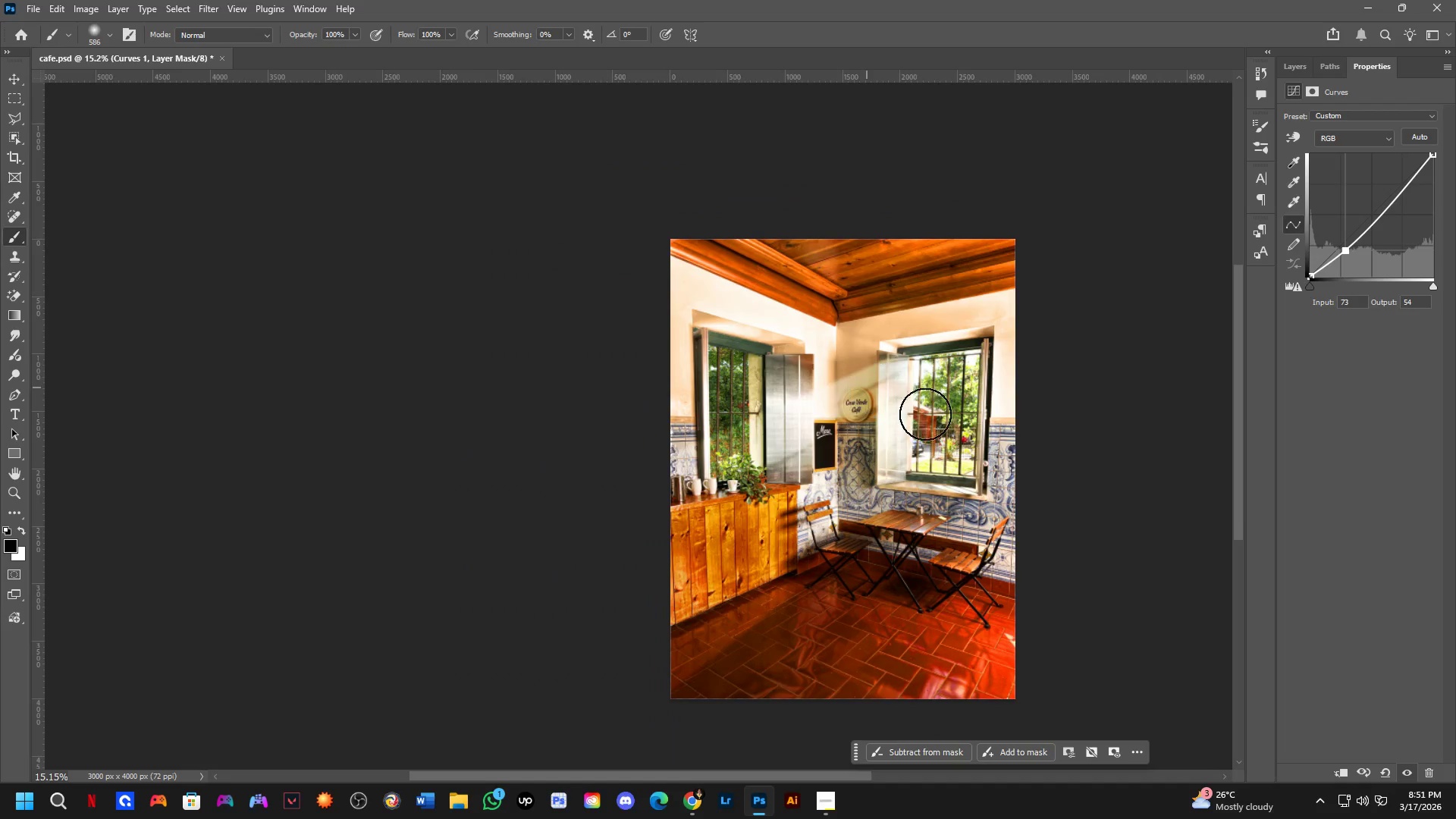 
hold_key(key=Space, duration=0.64)
 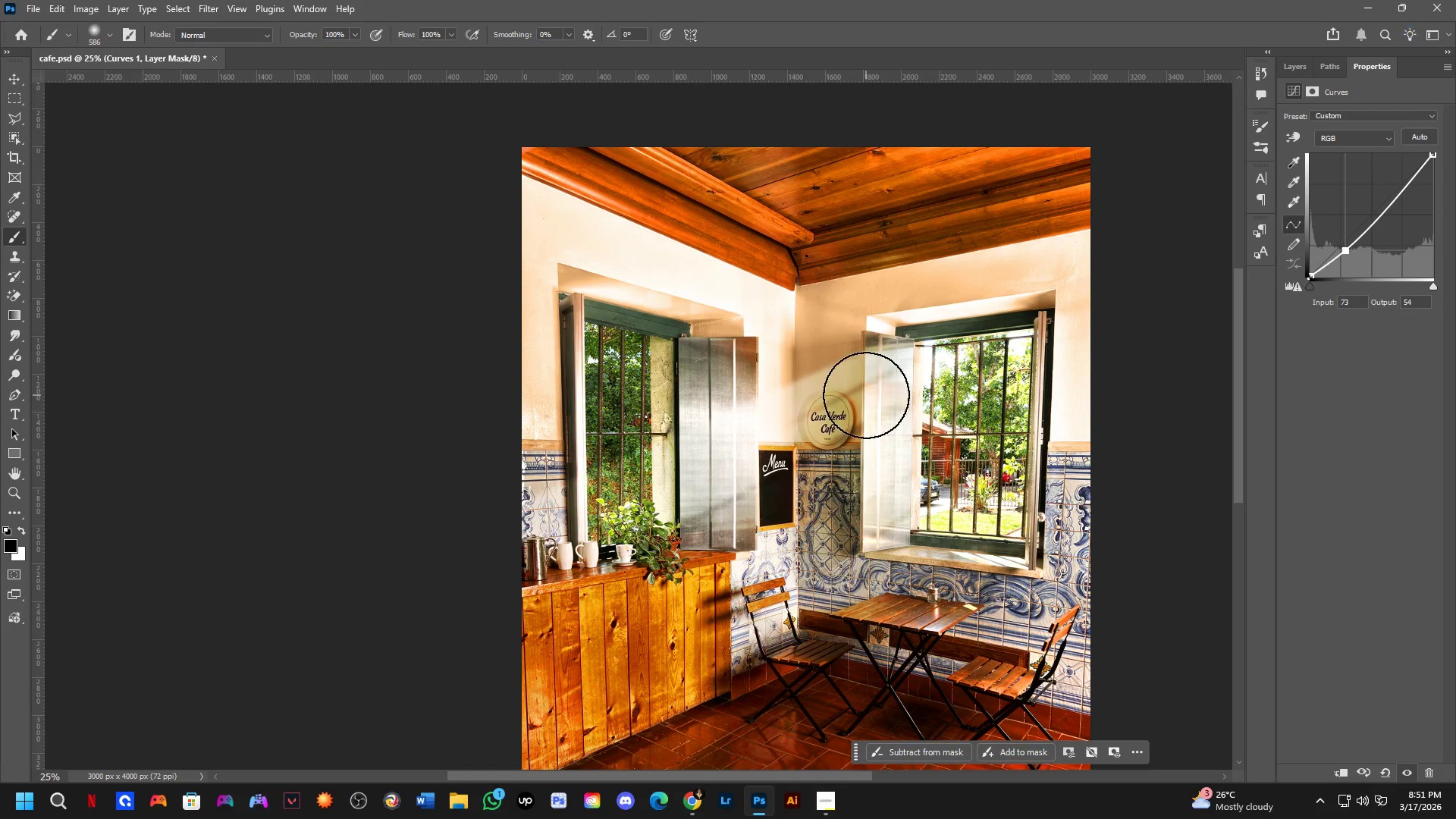 
left_click_drag(start_coordinate=[943, 428], to_coordinate=[930, 434])
 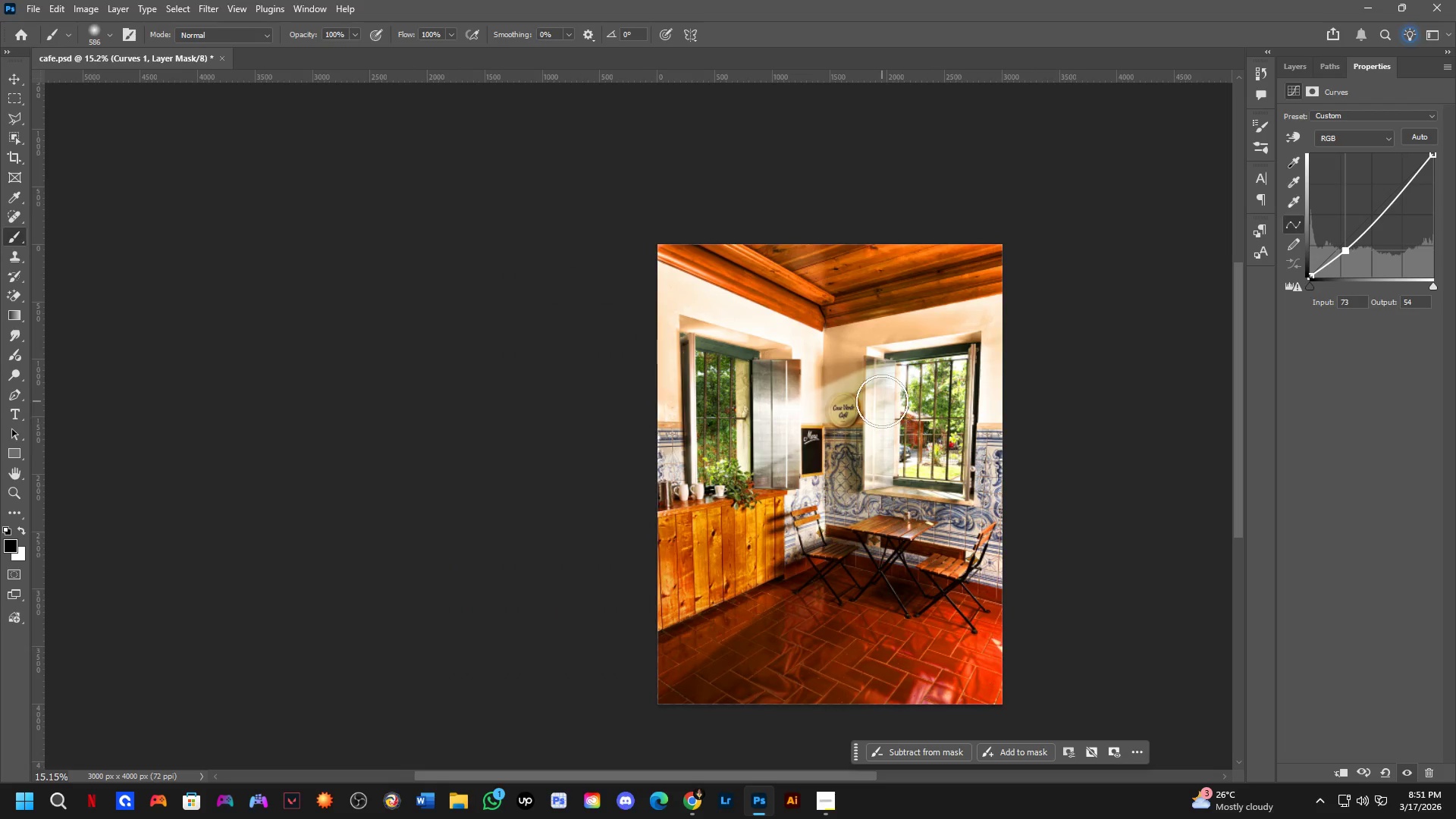 
scroll: coordinate [867, 388], scroll_direction: up, amount: 2.0
 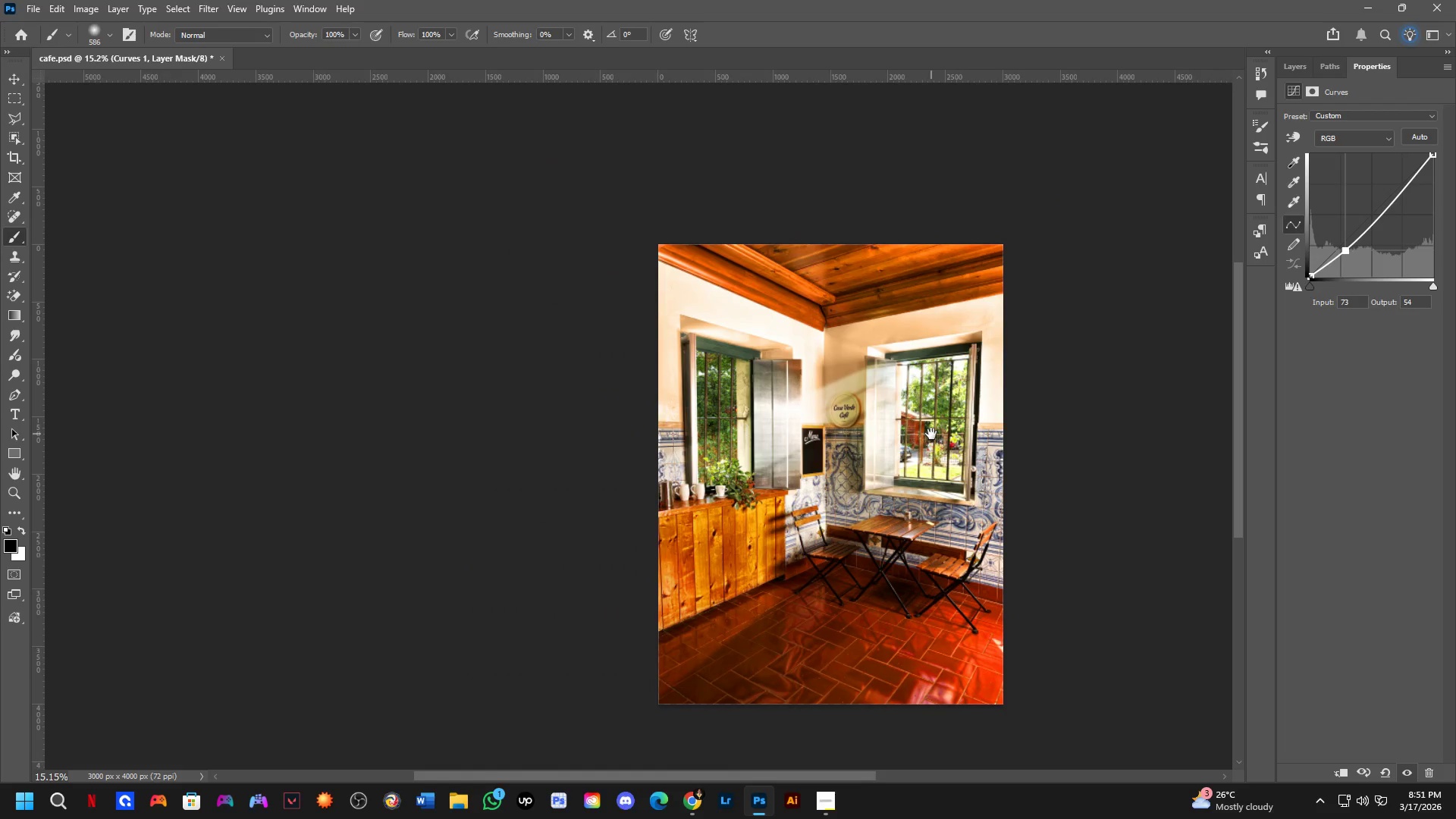 
key(Shift+ShiftLeft)
 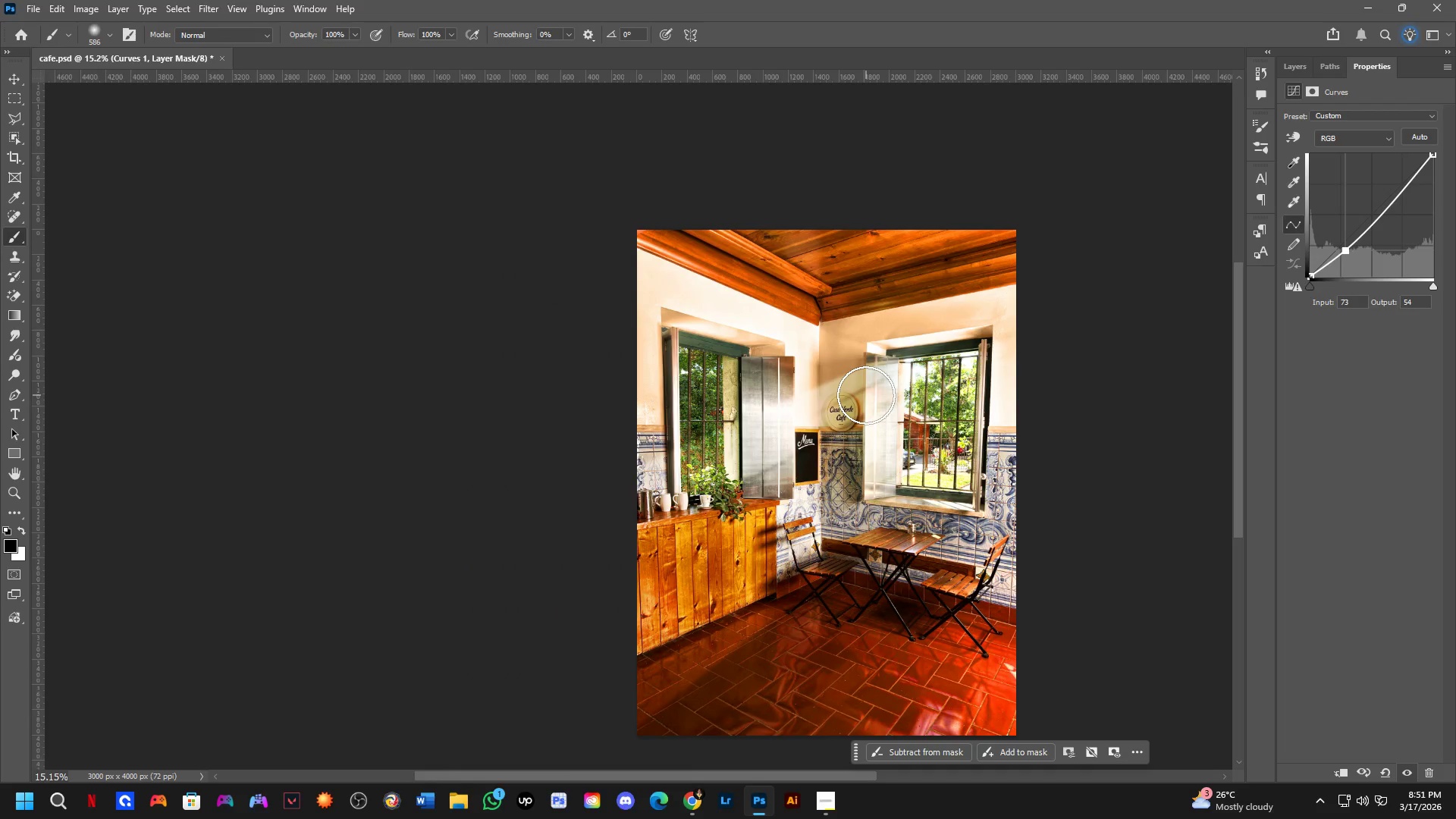 
scroll: coordinate [842, 399], scroll_direction: up, amount: 7.0
 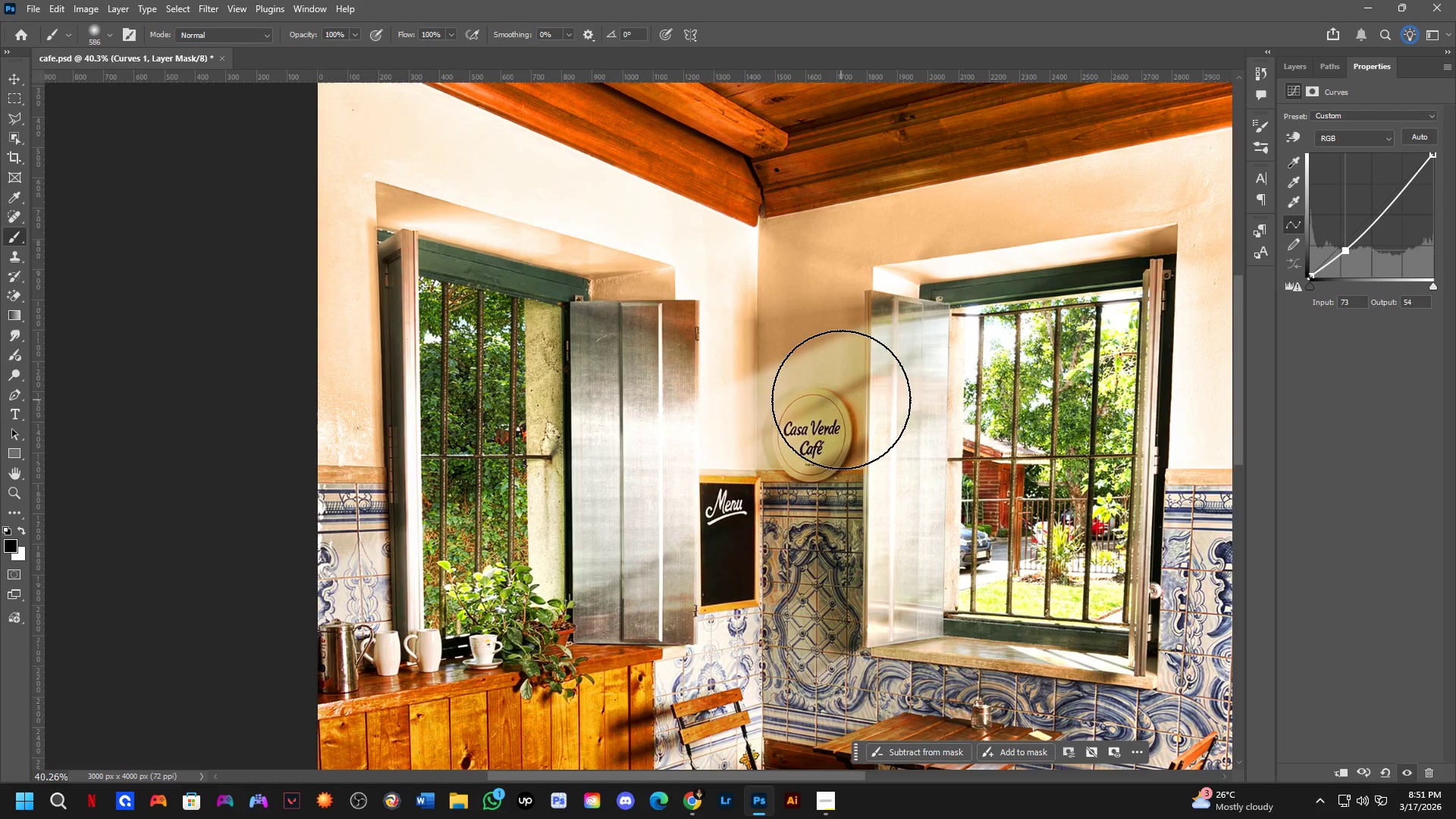 
key(Shift+ShiftLeft)
 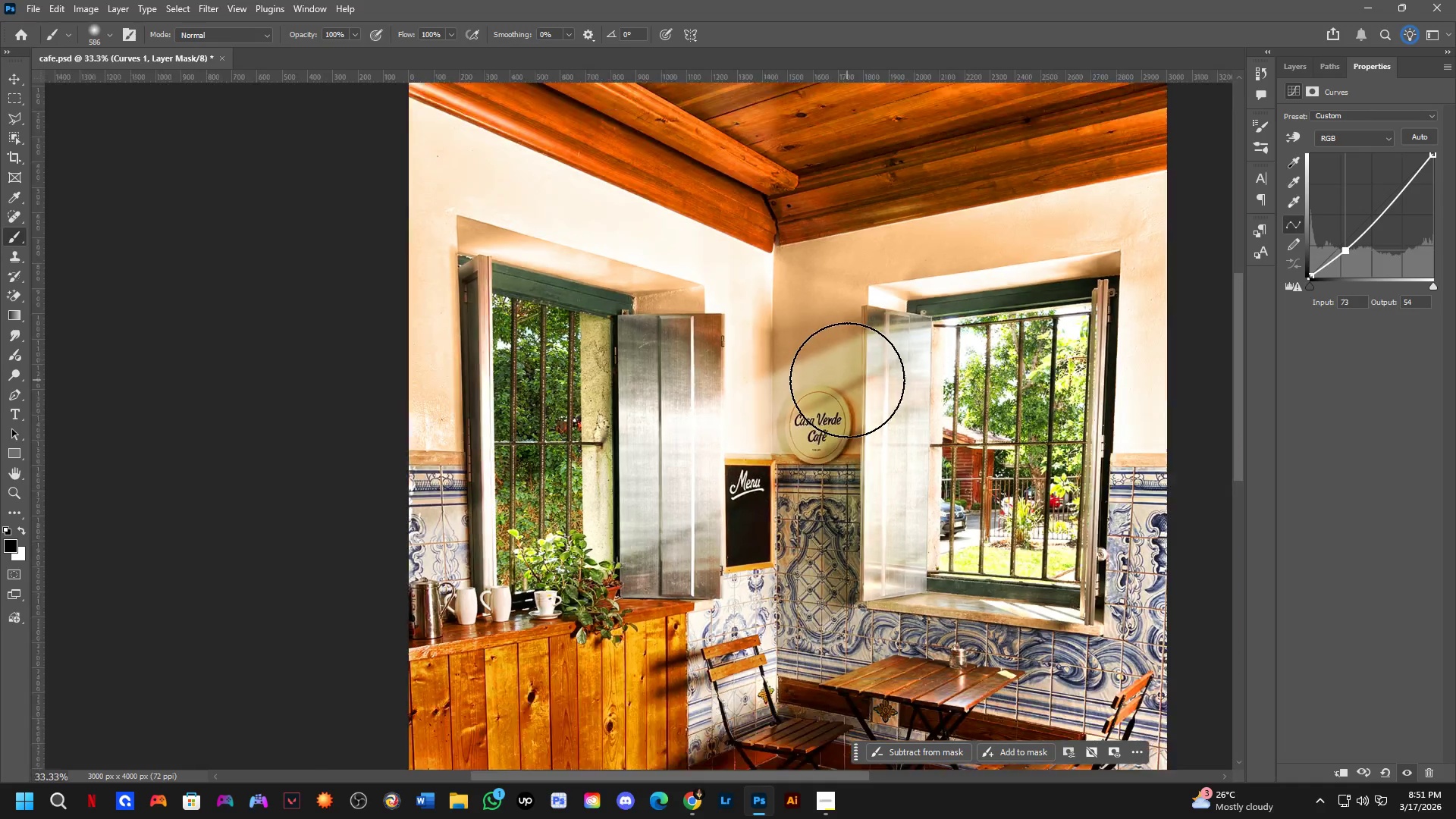 
hold_key(key=Space, duration=0.67)
 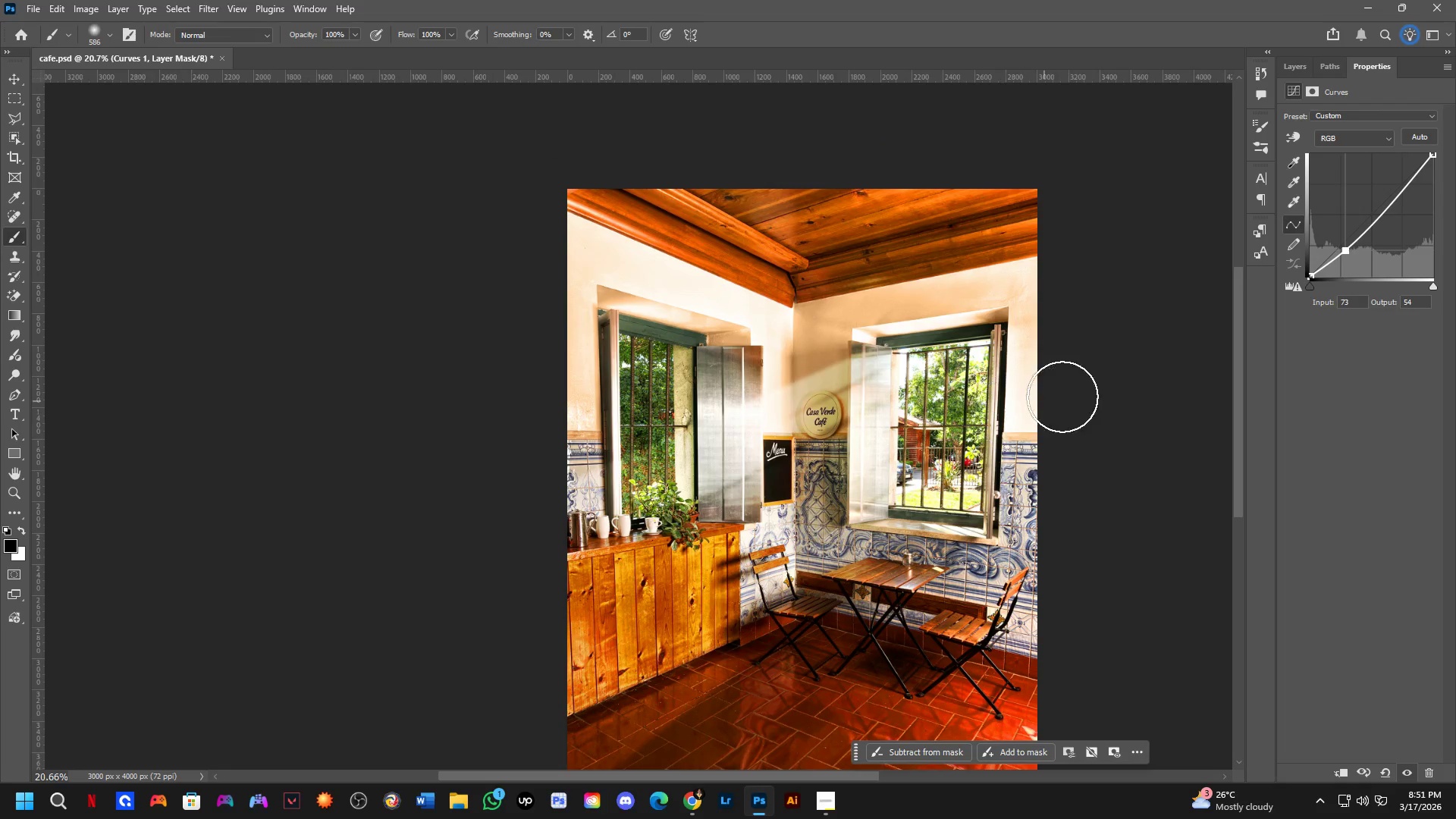 
left_click_drag(start_coordinate=[908, 447], to_coordinate=[899, 453])
 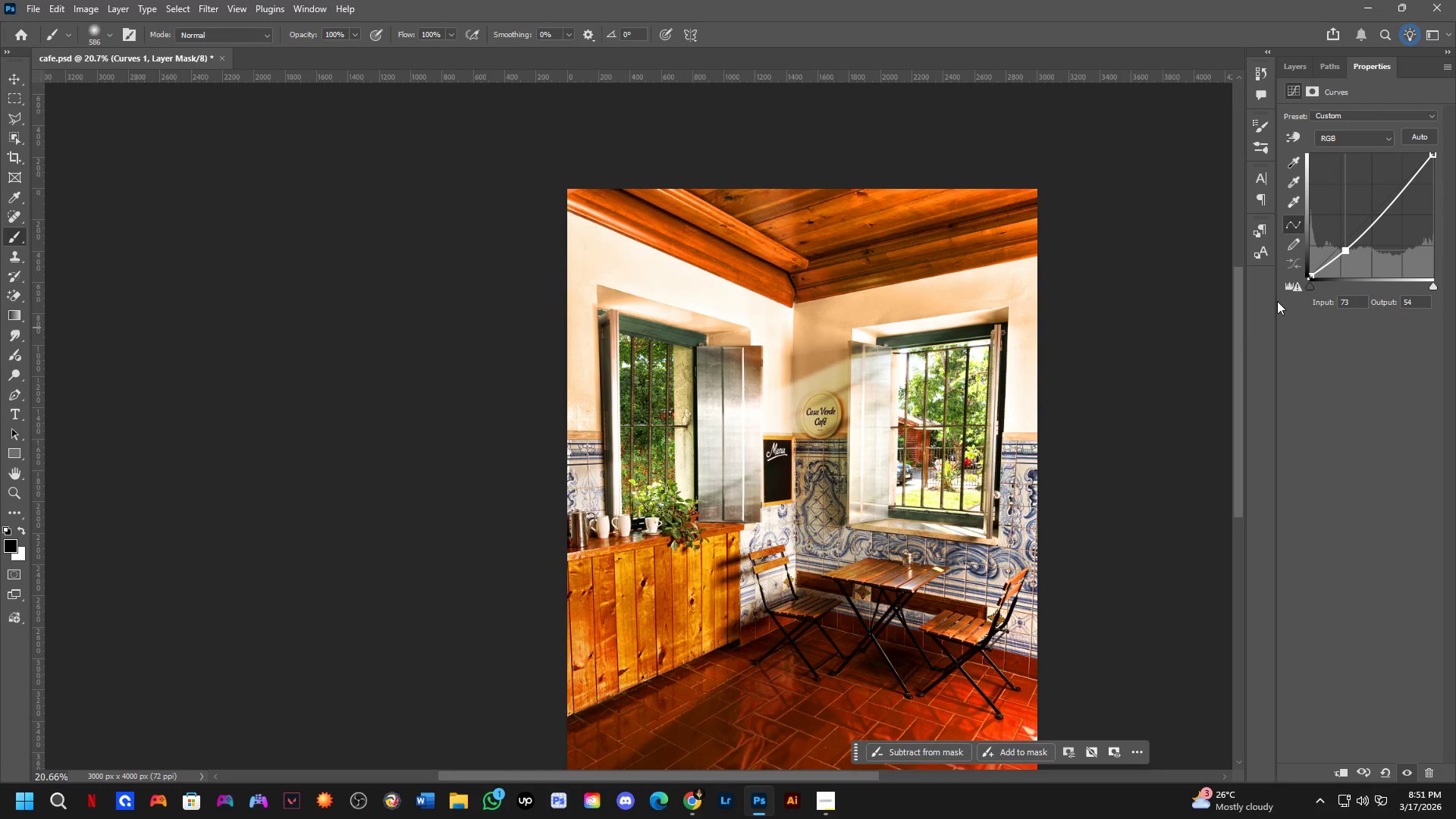 
scroll: coordinate [850, 382], scroll_direction: down, amount: 4.0
 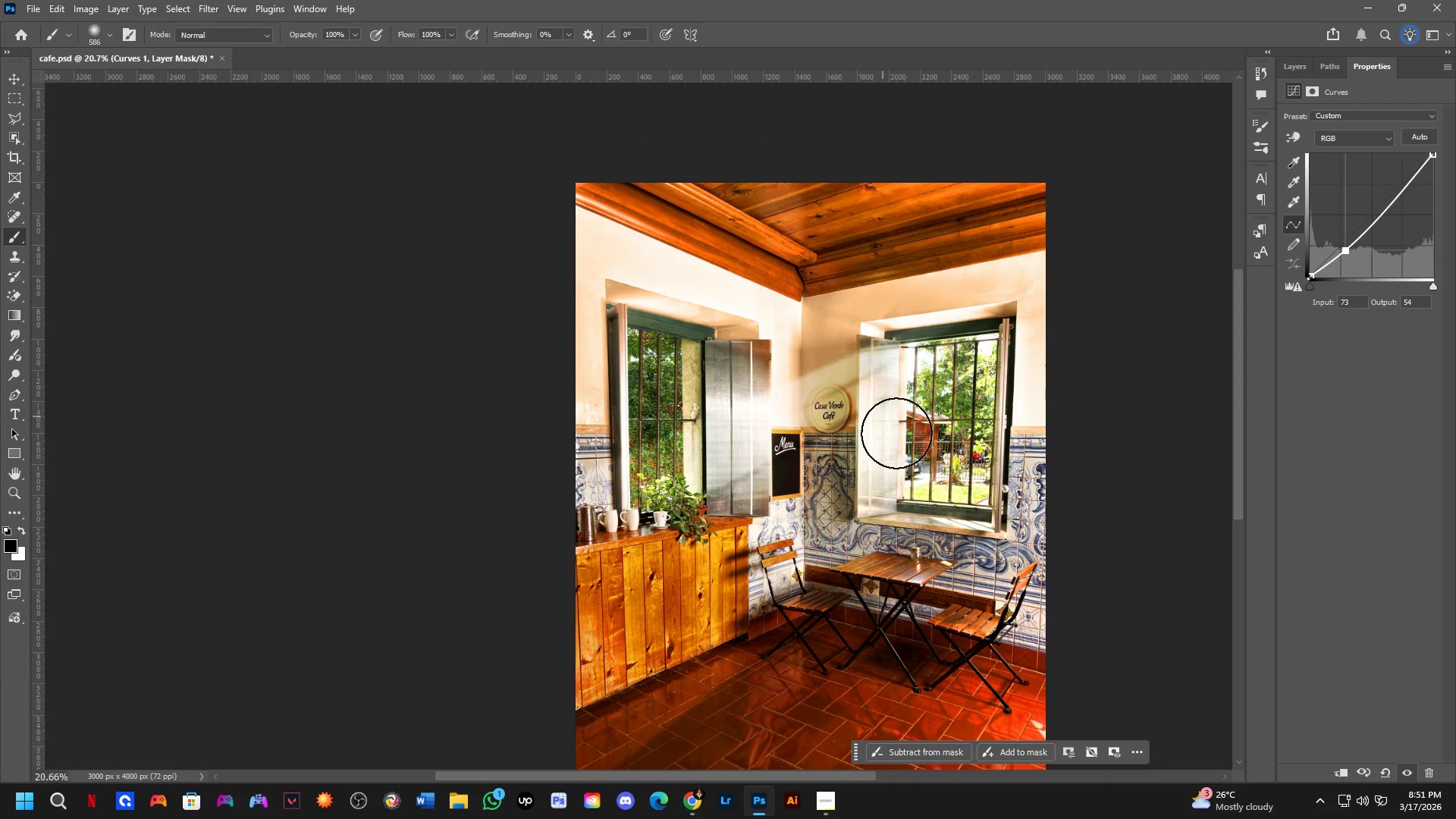 
hold_key(key=Space, duration=0.62)
 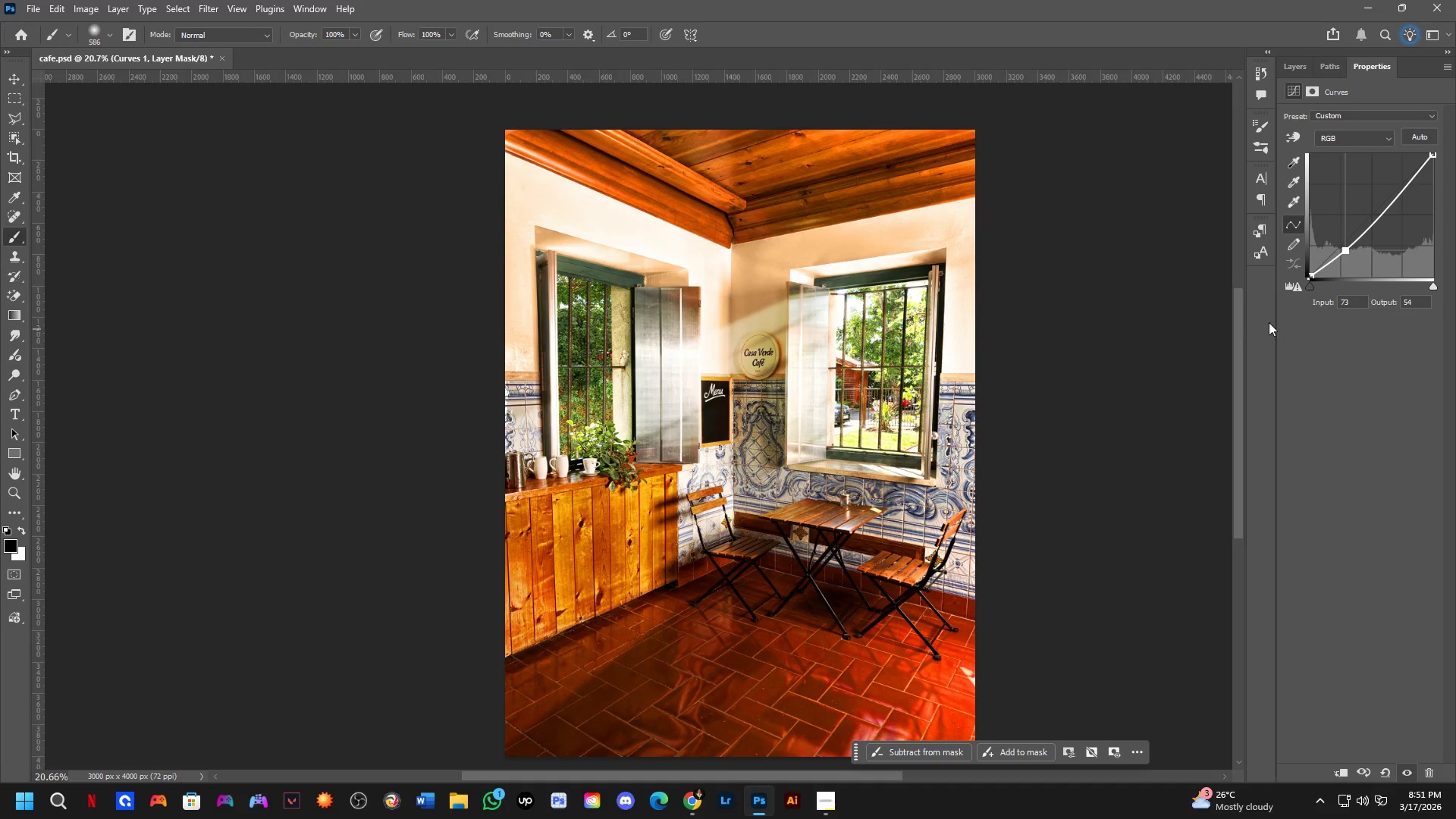 
left_click_drag(start_coordinate=[844, 446], to_coordinate=[782, 387])
 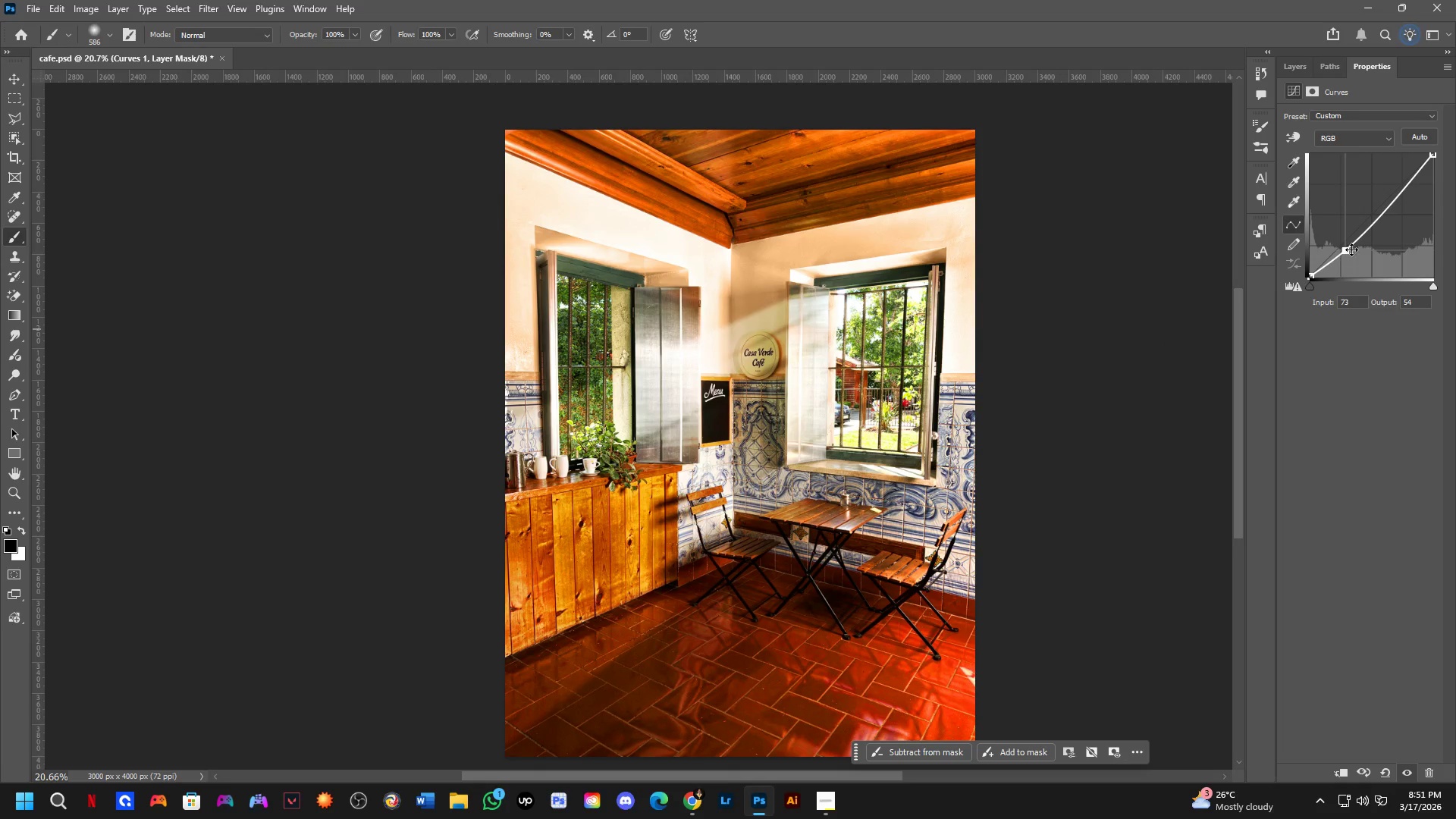 
left_click_drag(start_coordinate=[1410, 181], to_coordinate=[1412, 190])
 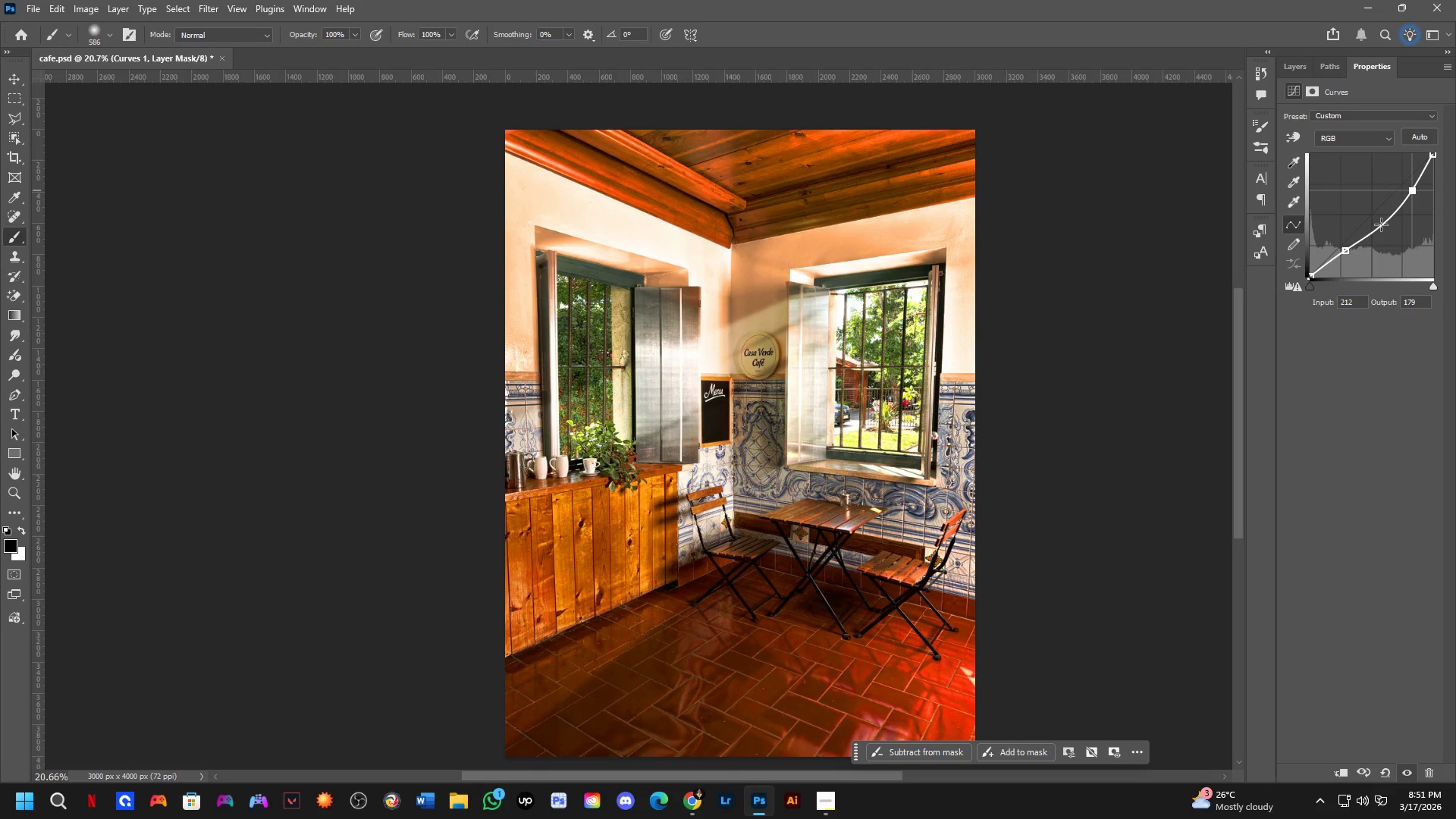 
key(NumpadEnter)
 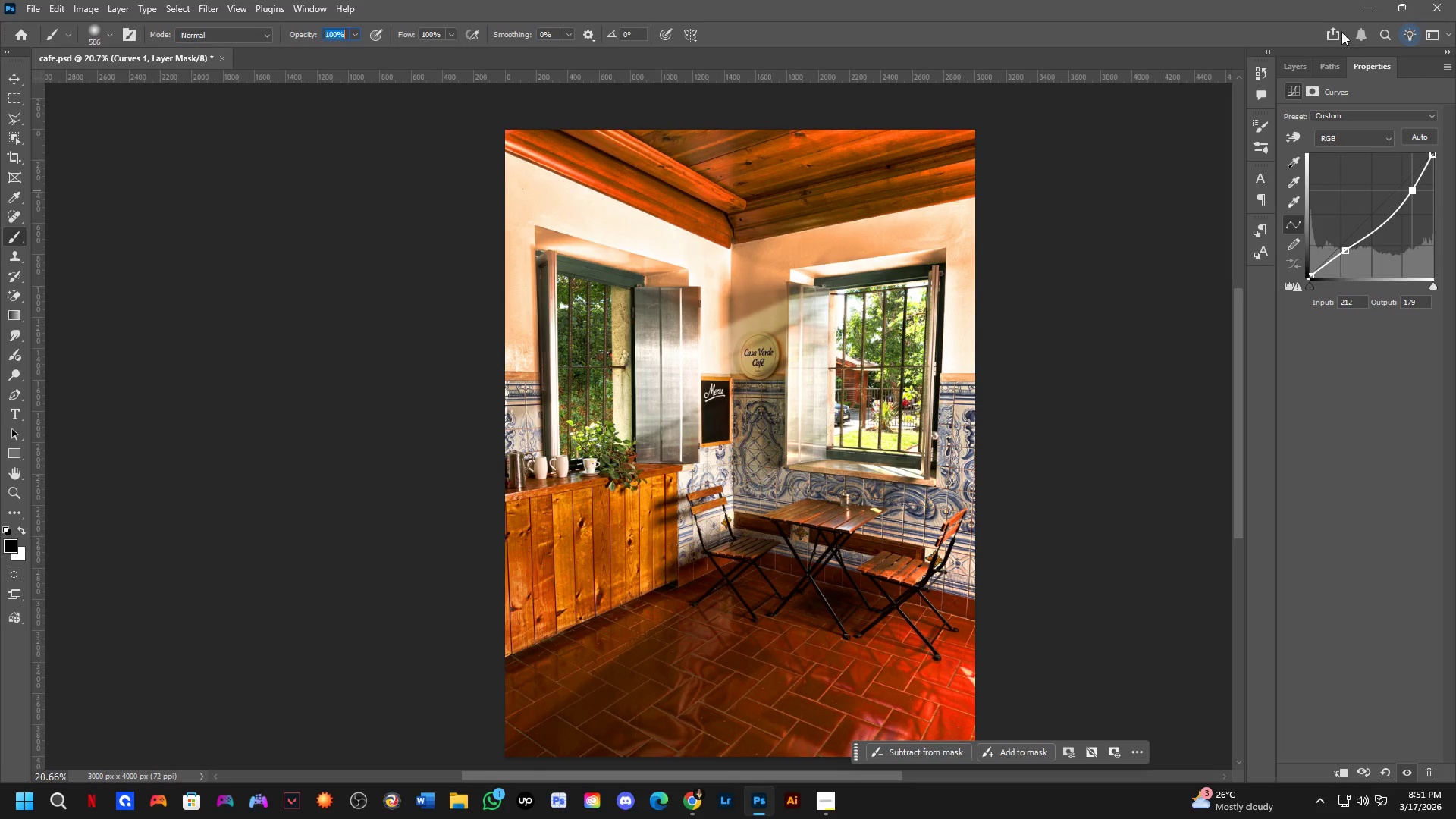 
left_click([1298, 61])
 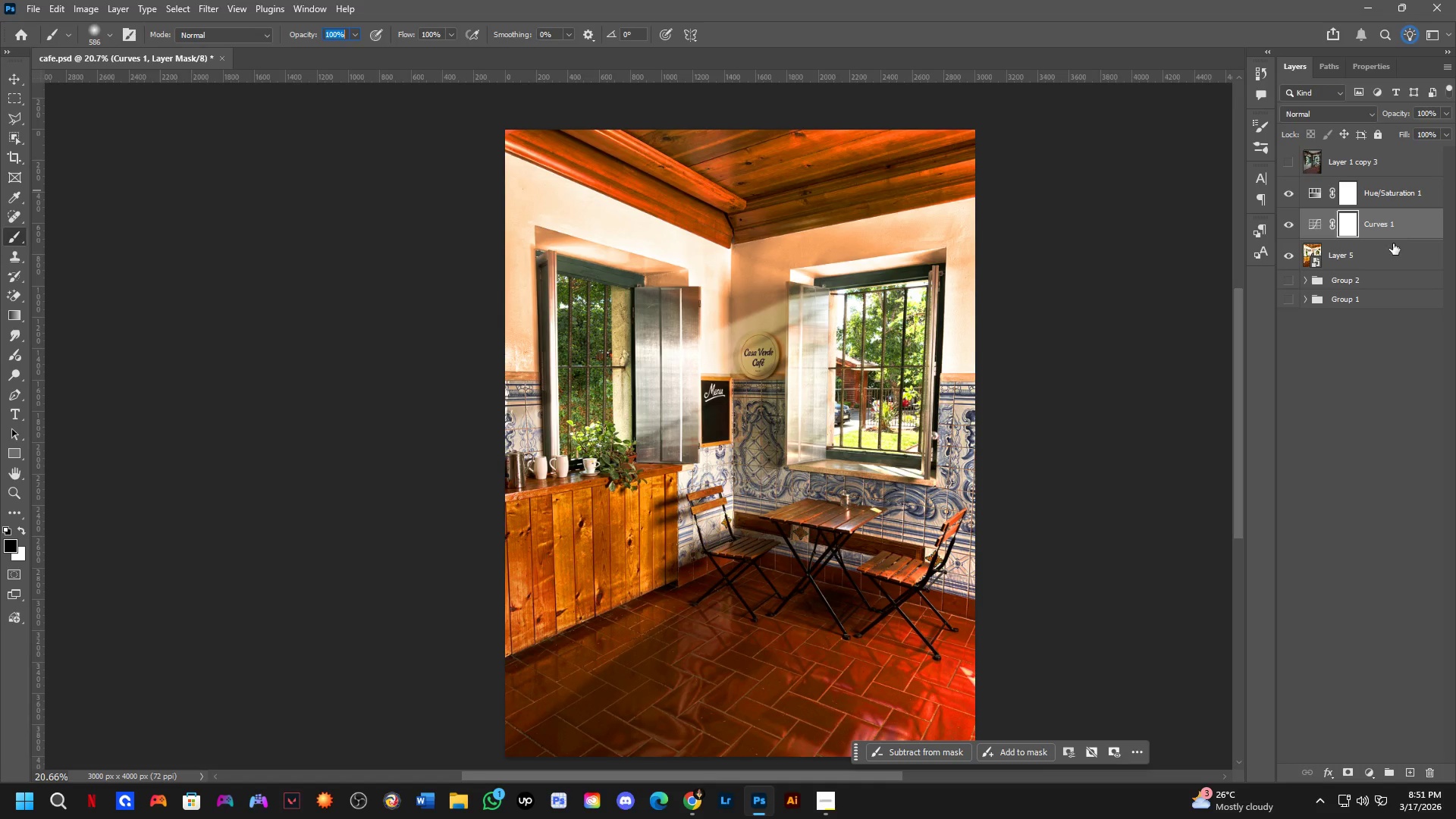 
left_click([1389, 249])
 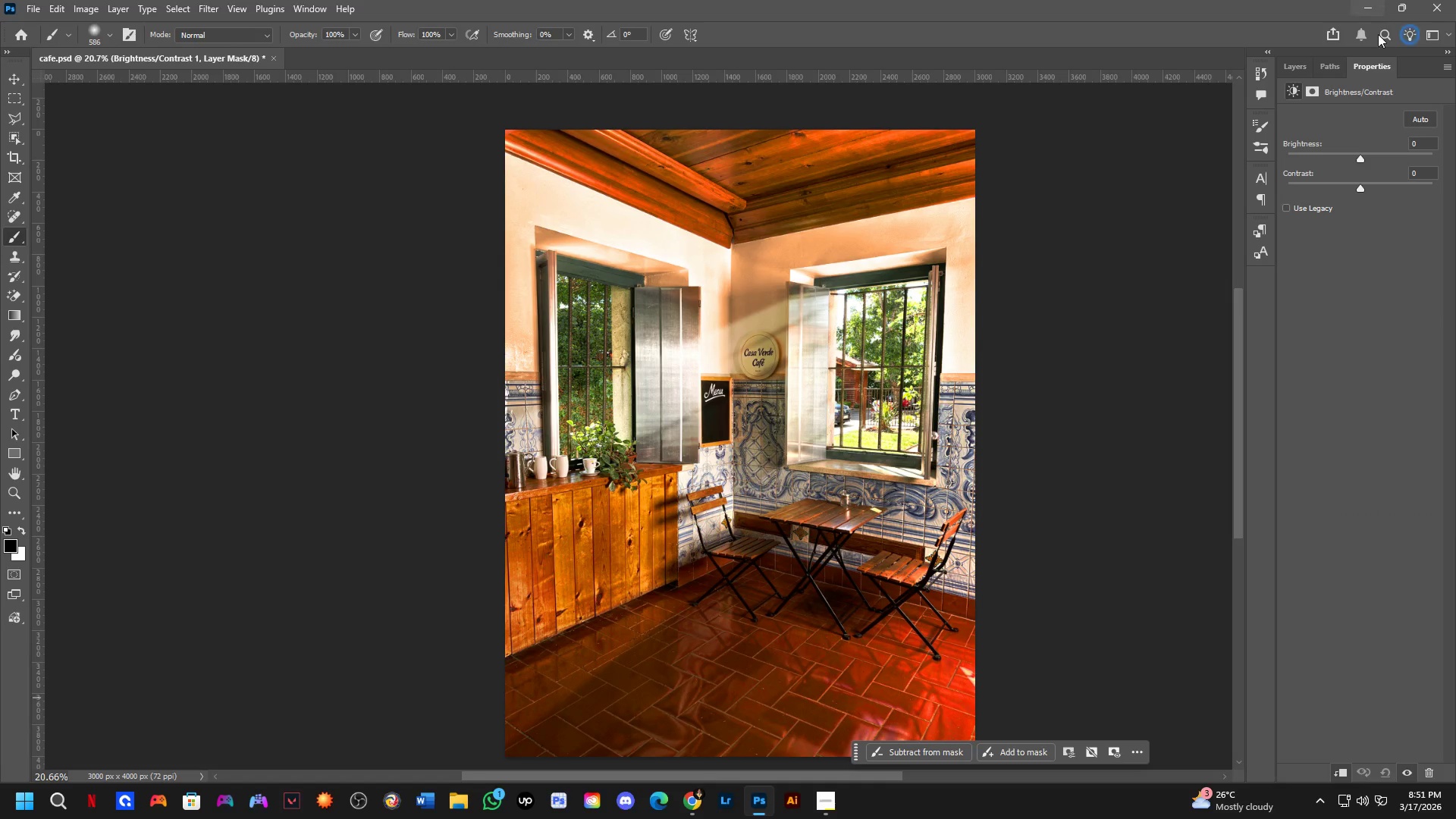 
left_click_drag(start_coordinate=[1360, 184], to_coordinate=[1329, 184])
 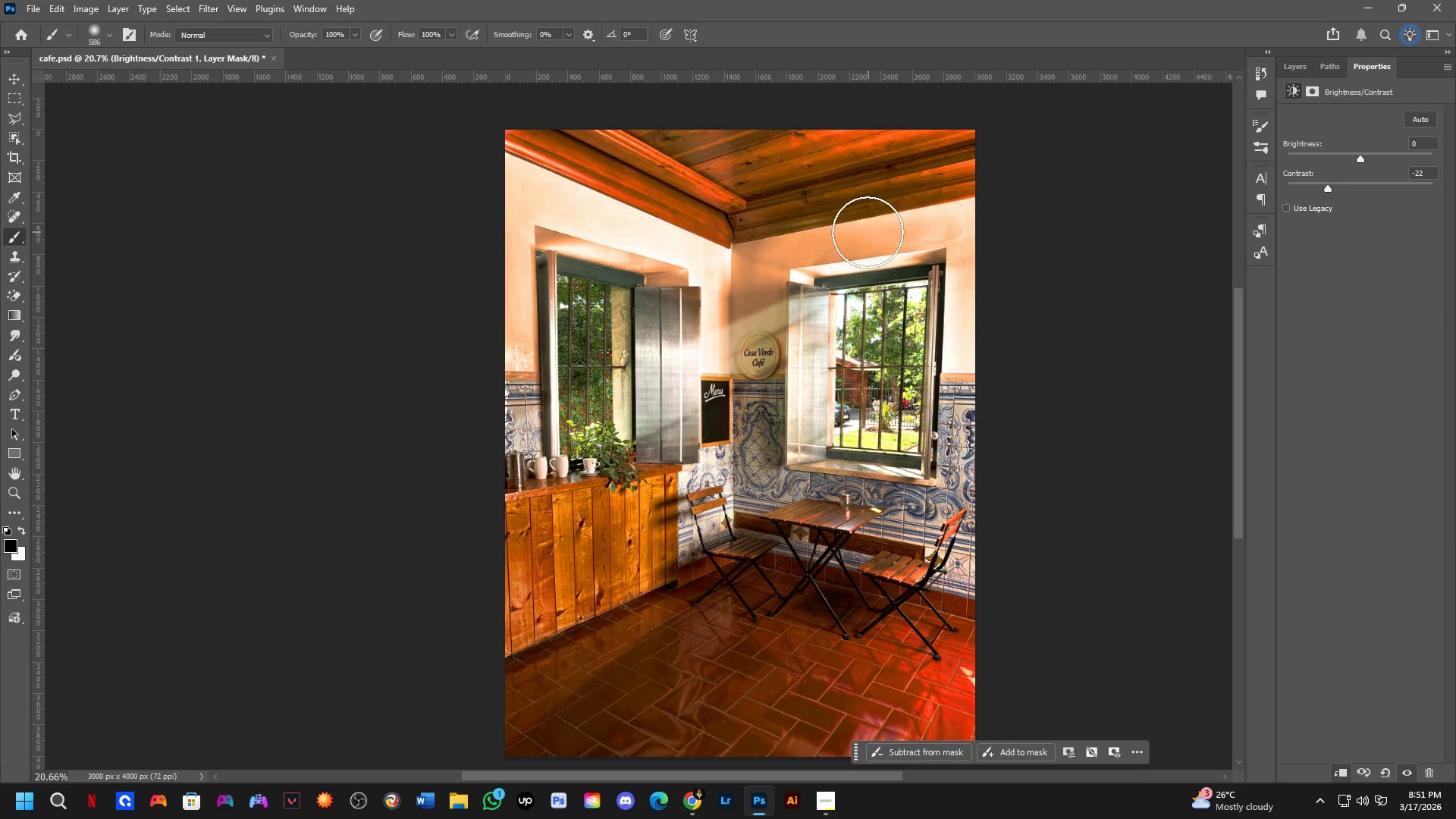 
left_click_drag(start_coordinate=[867, 232], to_coordinate=[932, 246])
 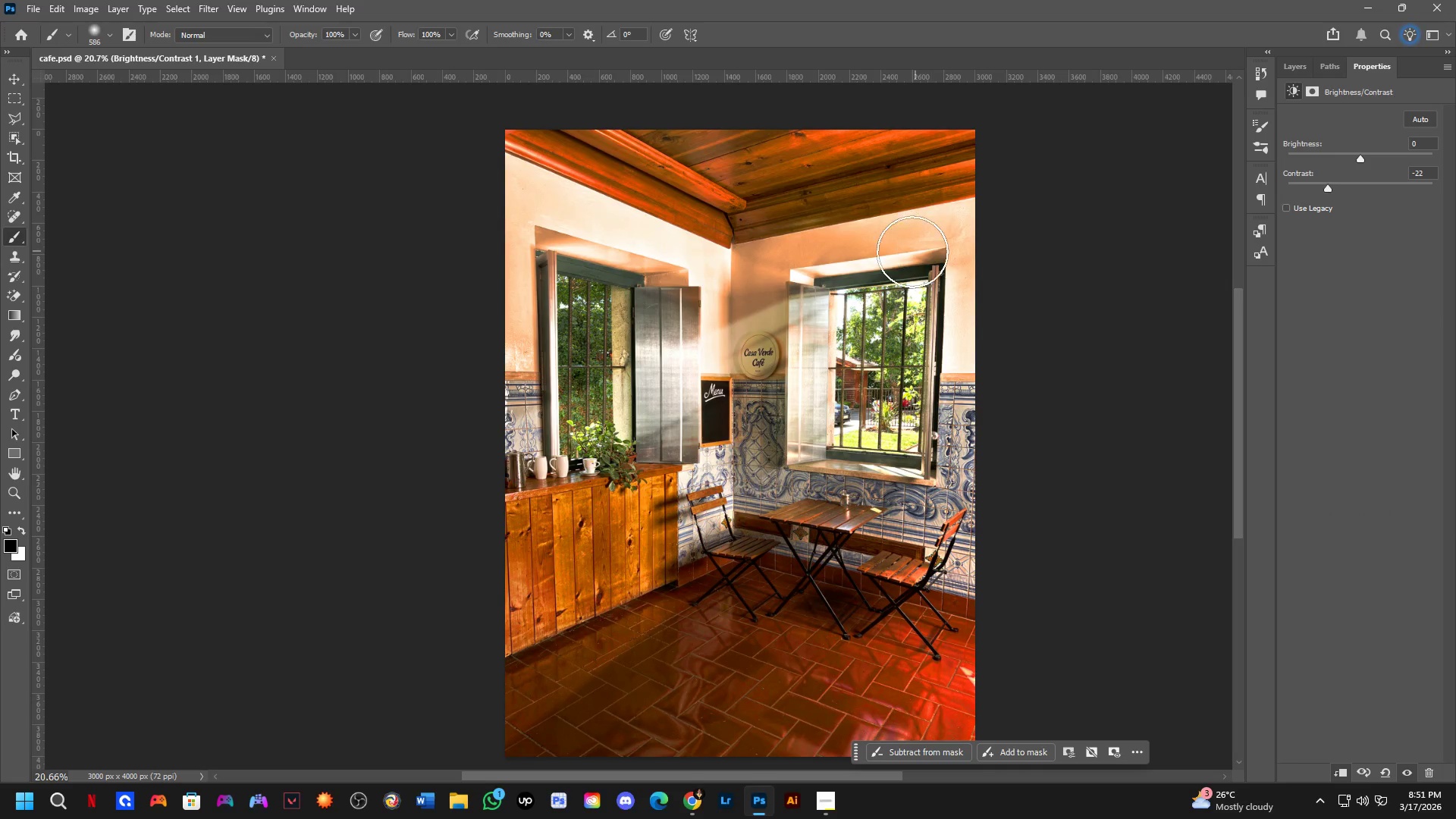 
key(Control+ControlLeft)
 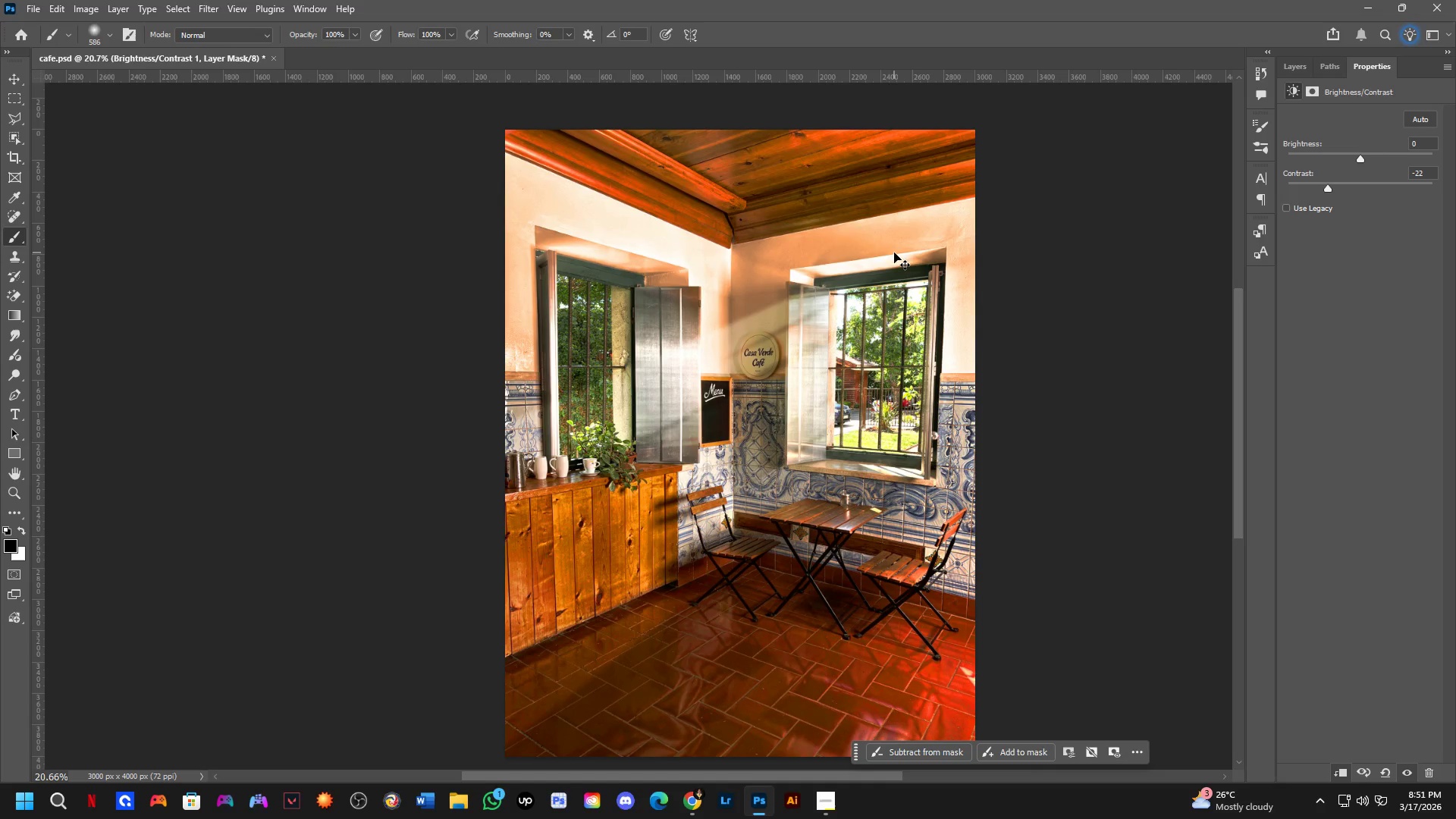 
key(Control+Z)
 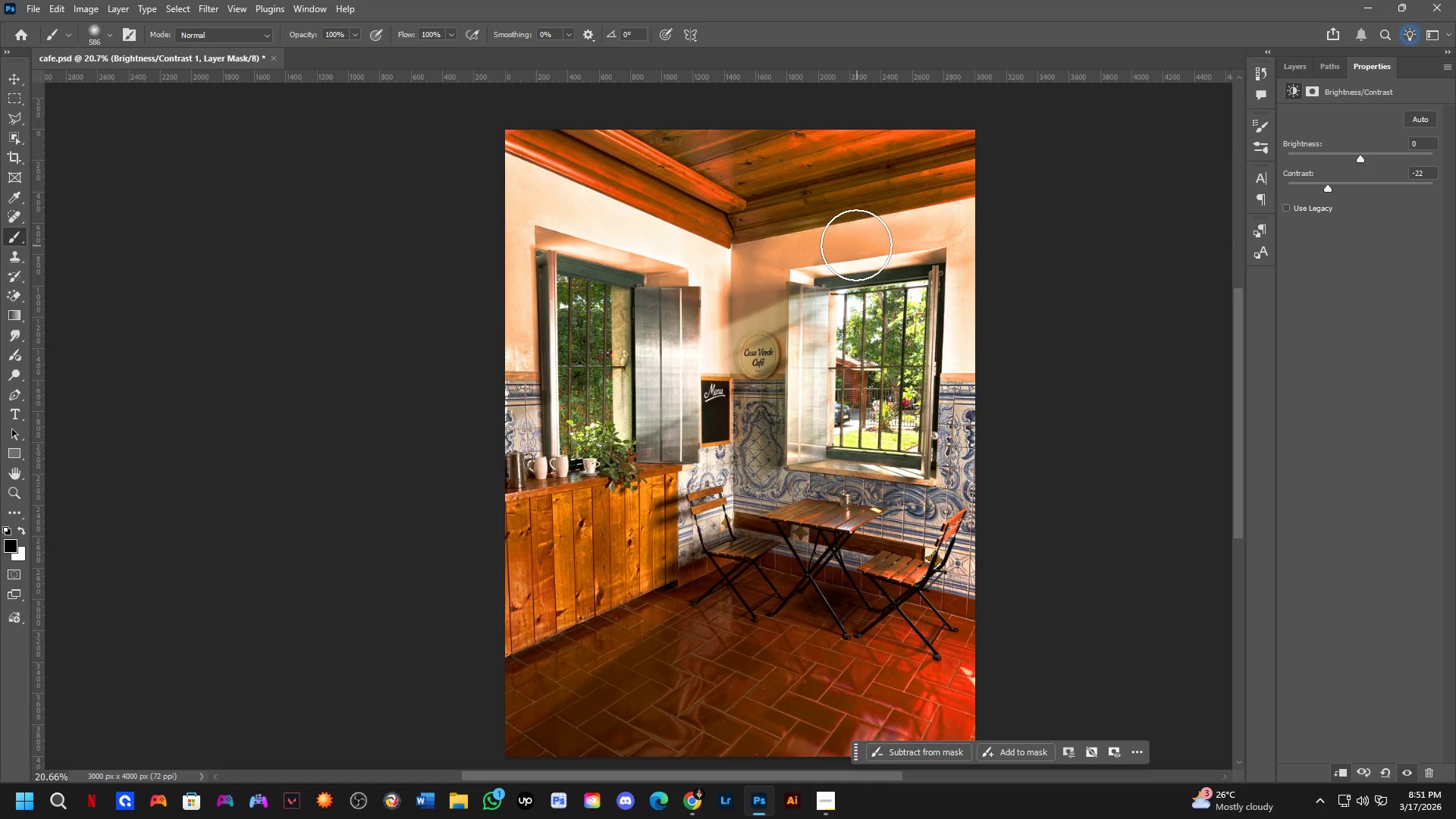 
key(Shift+ShiftLeft)
 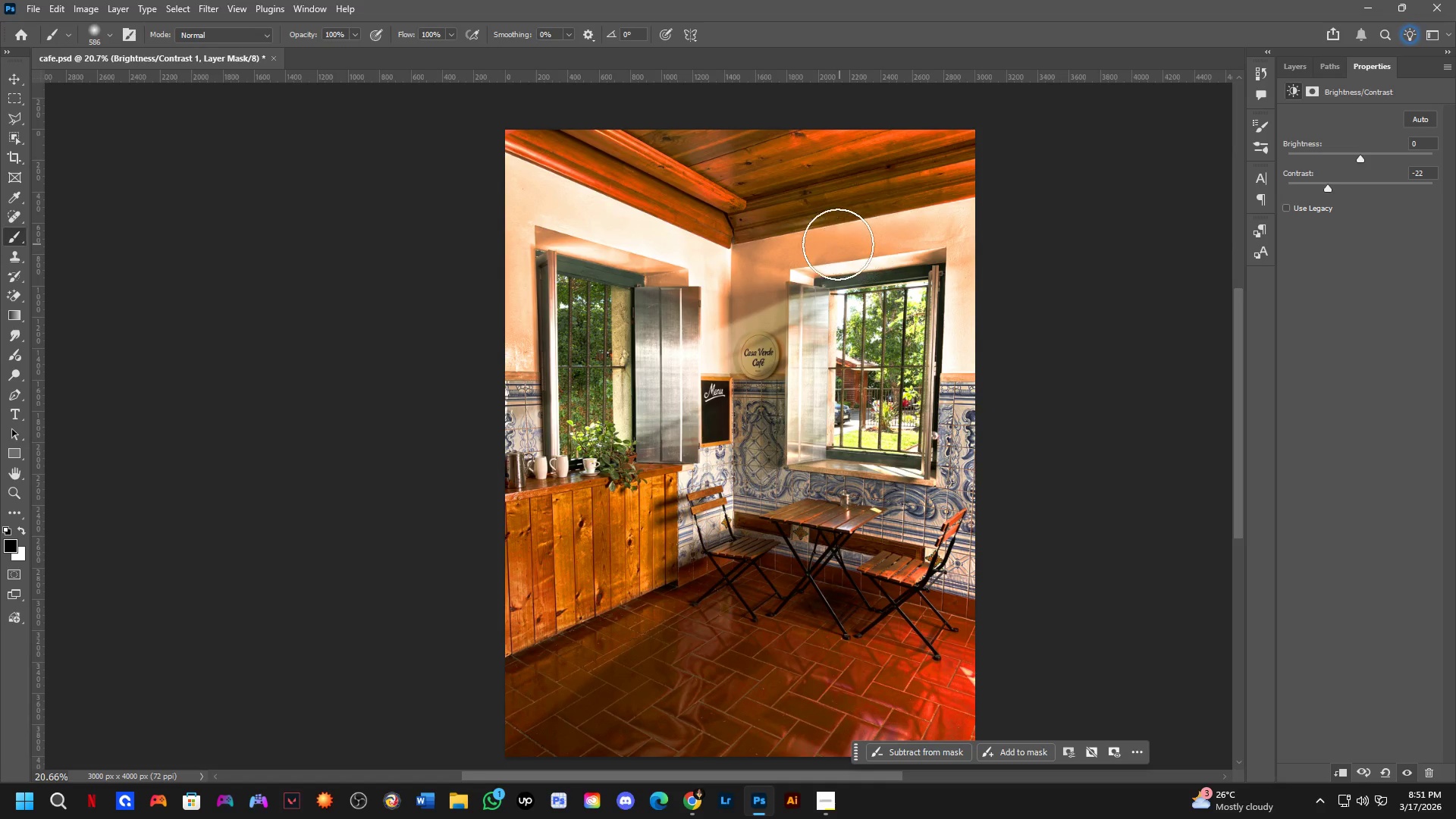 
scroll: coordinate [819, 249], scroll_direction: up, amount: 4.0
 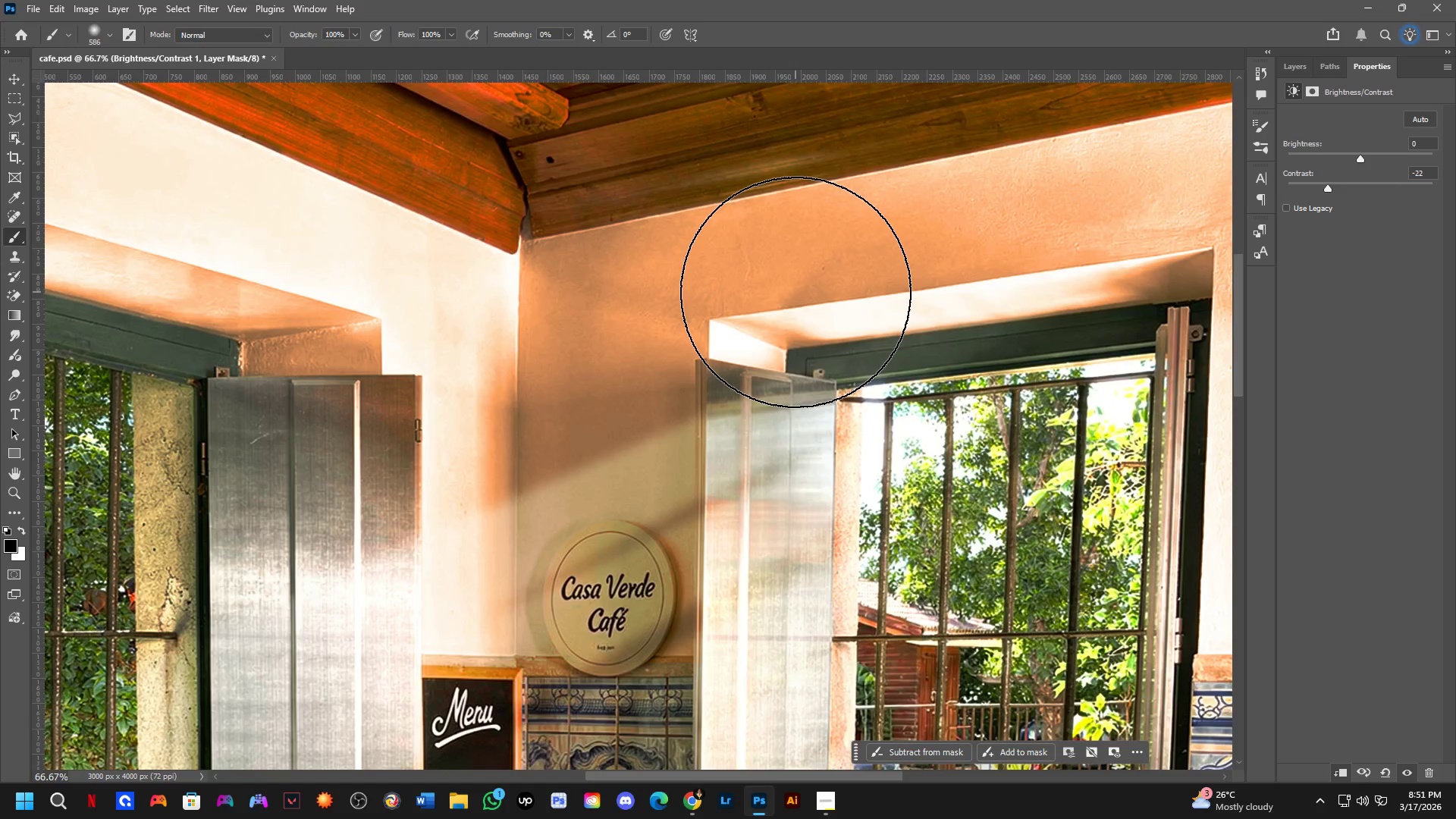 
hold_key(key=ShiftLeft, duration=0.38)
scroll: coordinate [795, 292], scroll_direction: down, amount: 6.0
 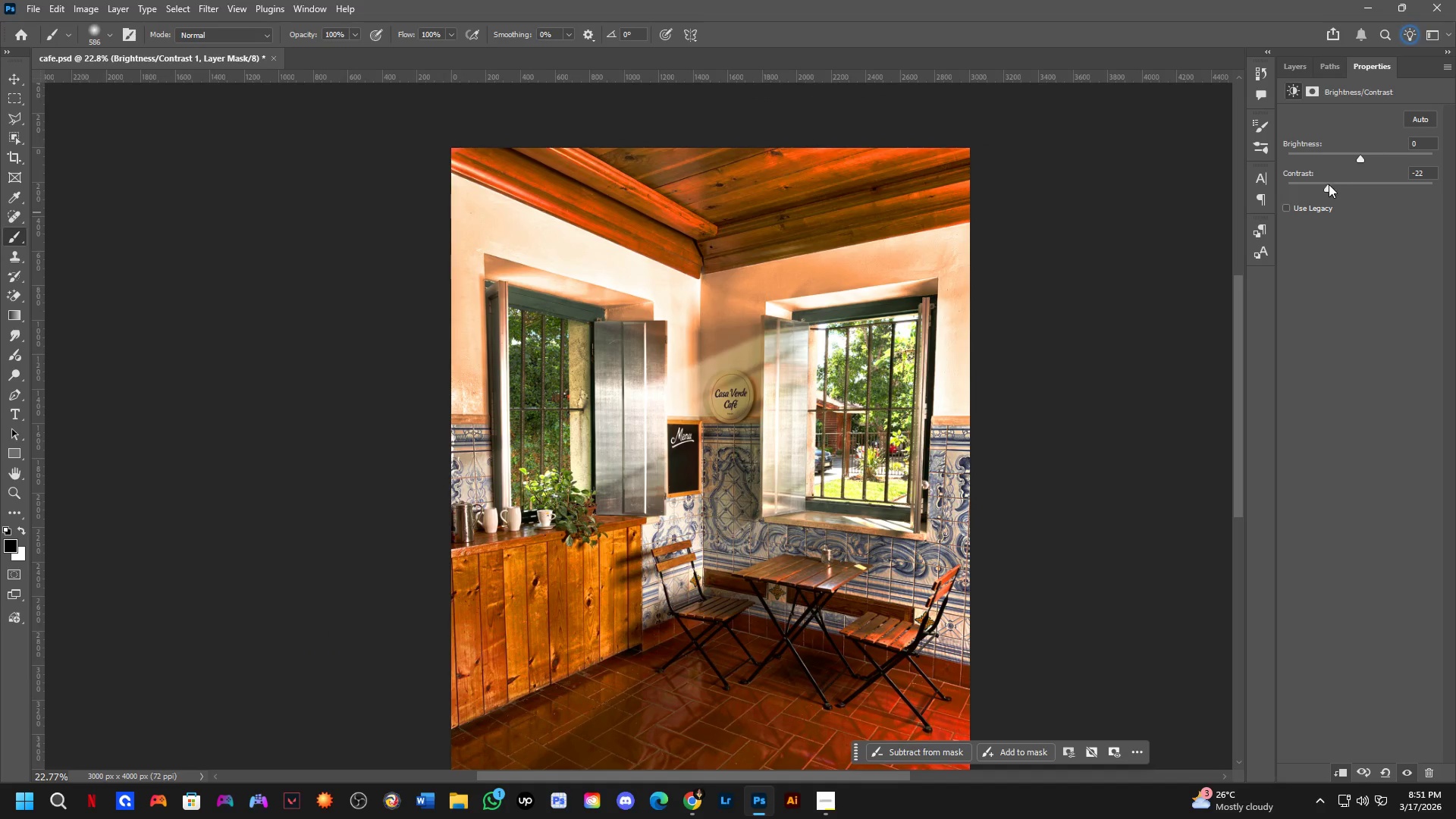 
double_click([1329, 184])
 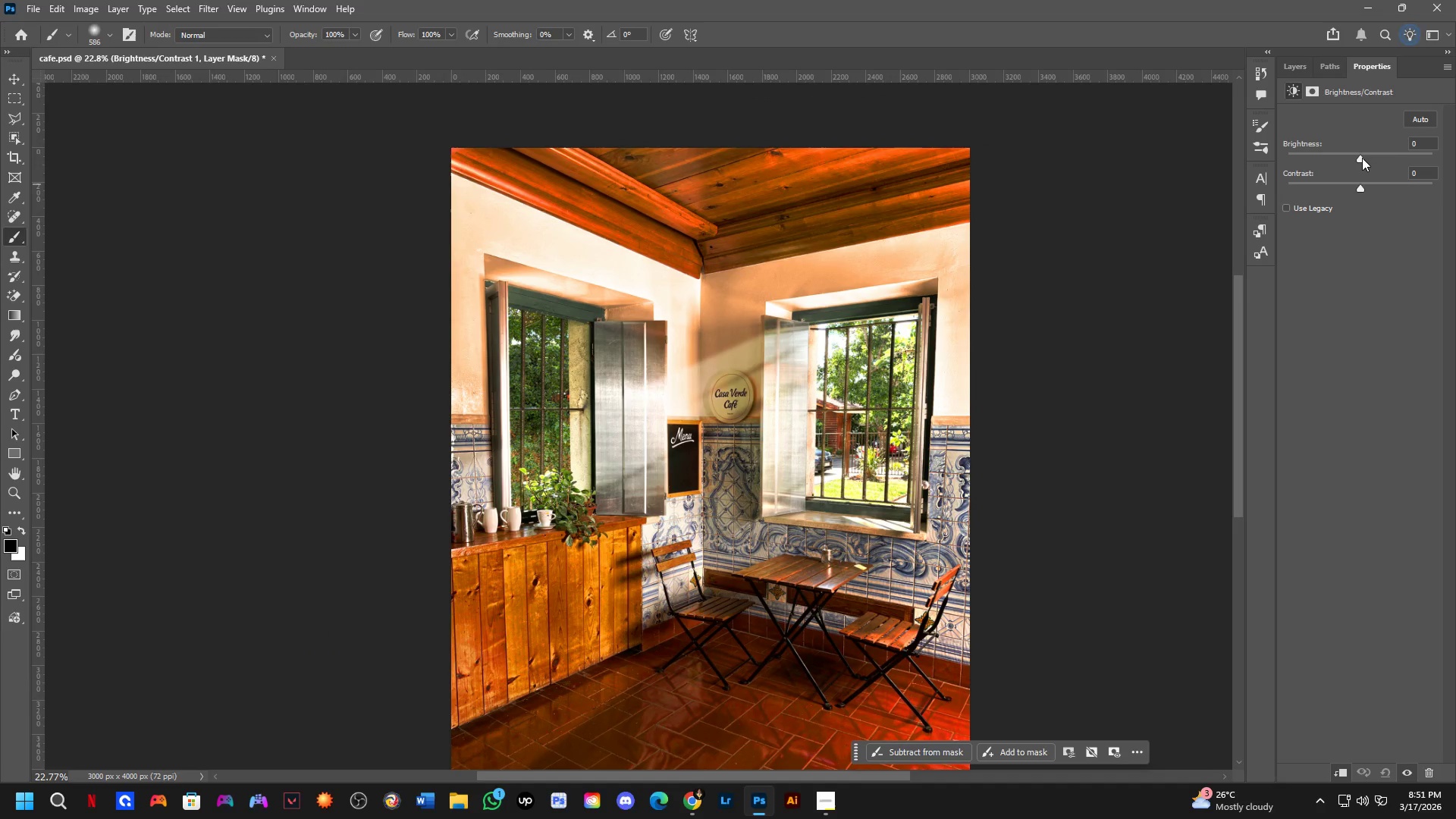 
left_click_drag(start_coordinate=[1360, 158], to_coordinate=[1357, 147])
 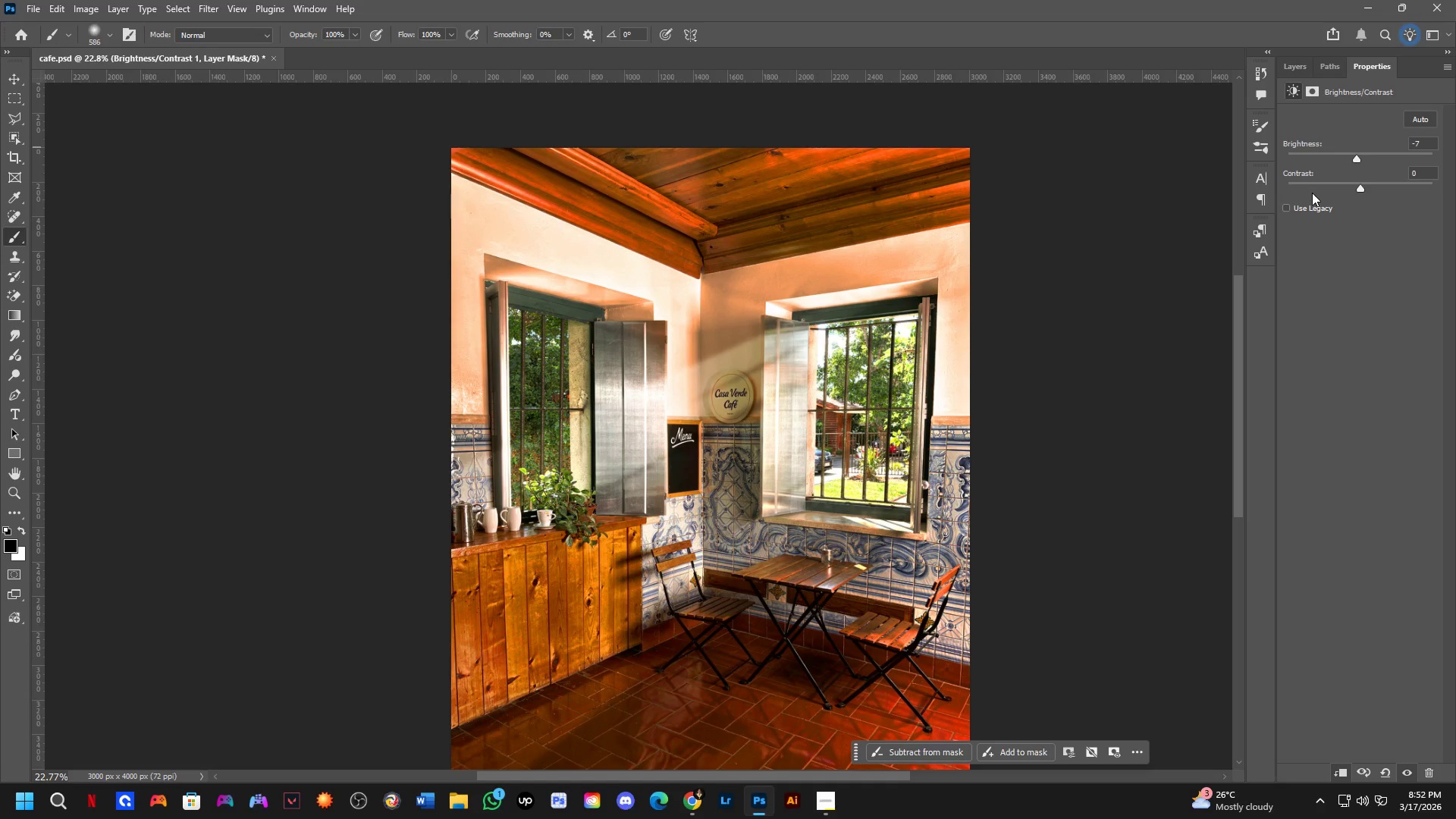 
wait(8.11)
 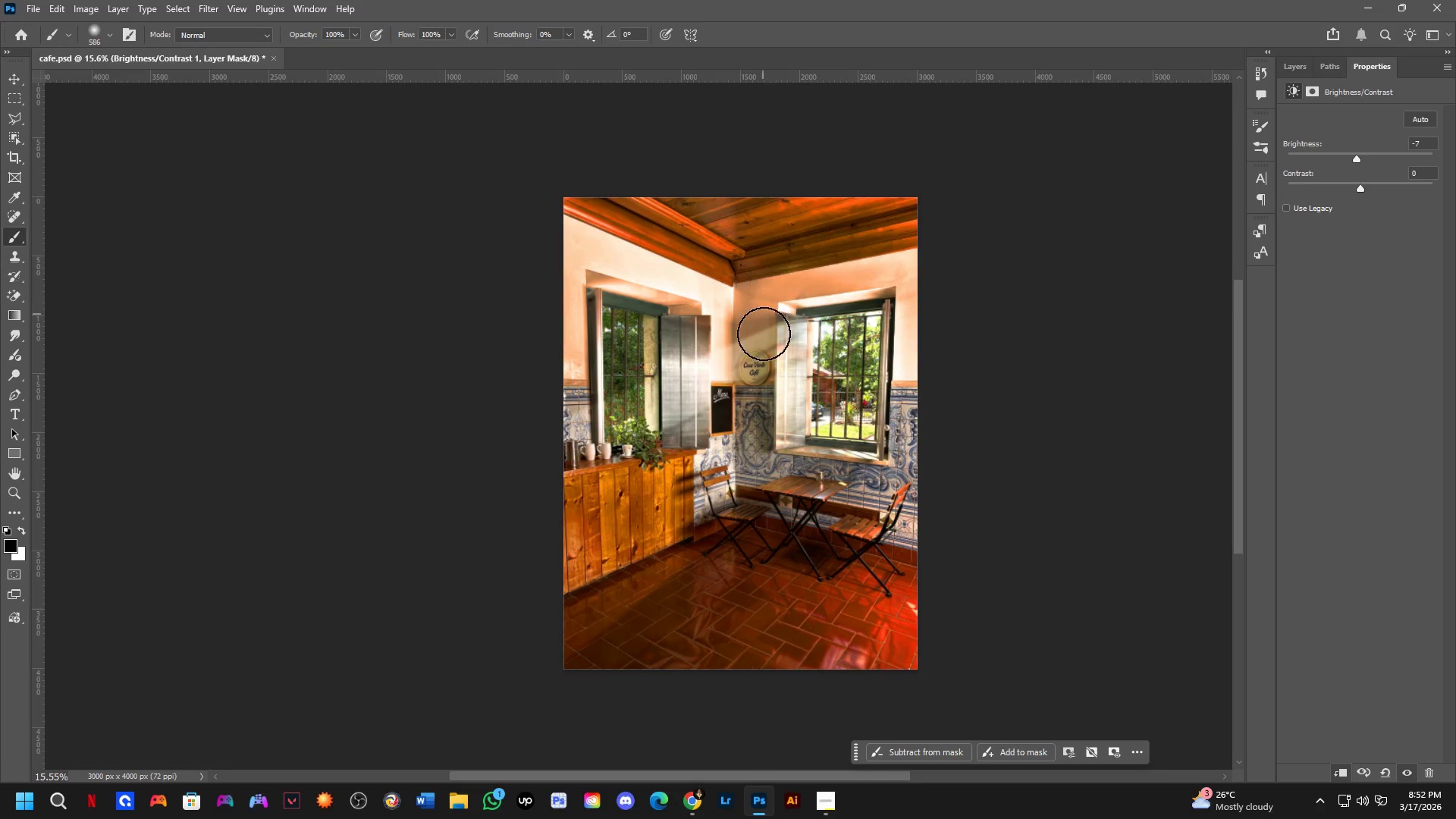 
hold_key(key=Space, duration=0.44)
 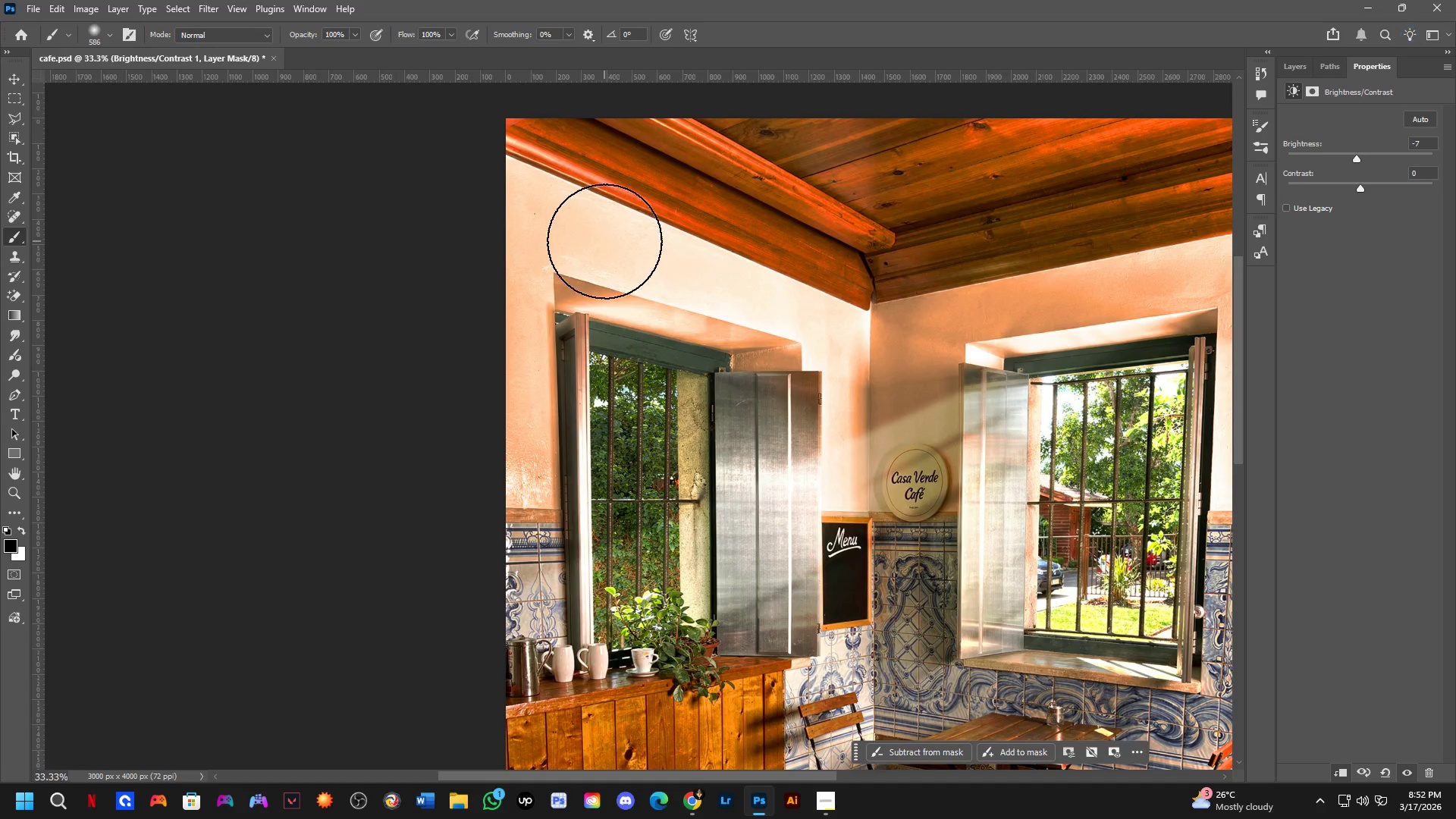 
left_click_drag(start_coordinate=[767, 385], to_coordinate=[762, 372])
 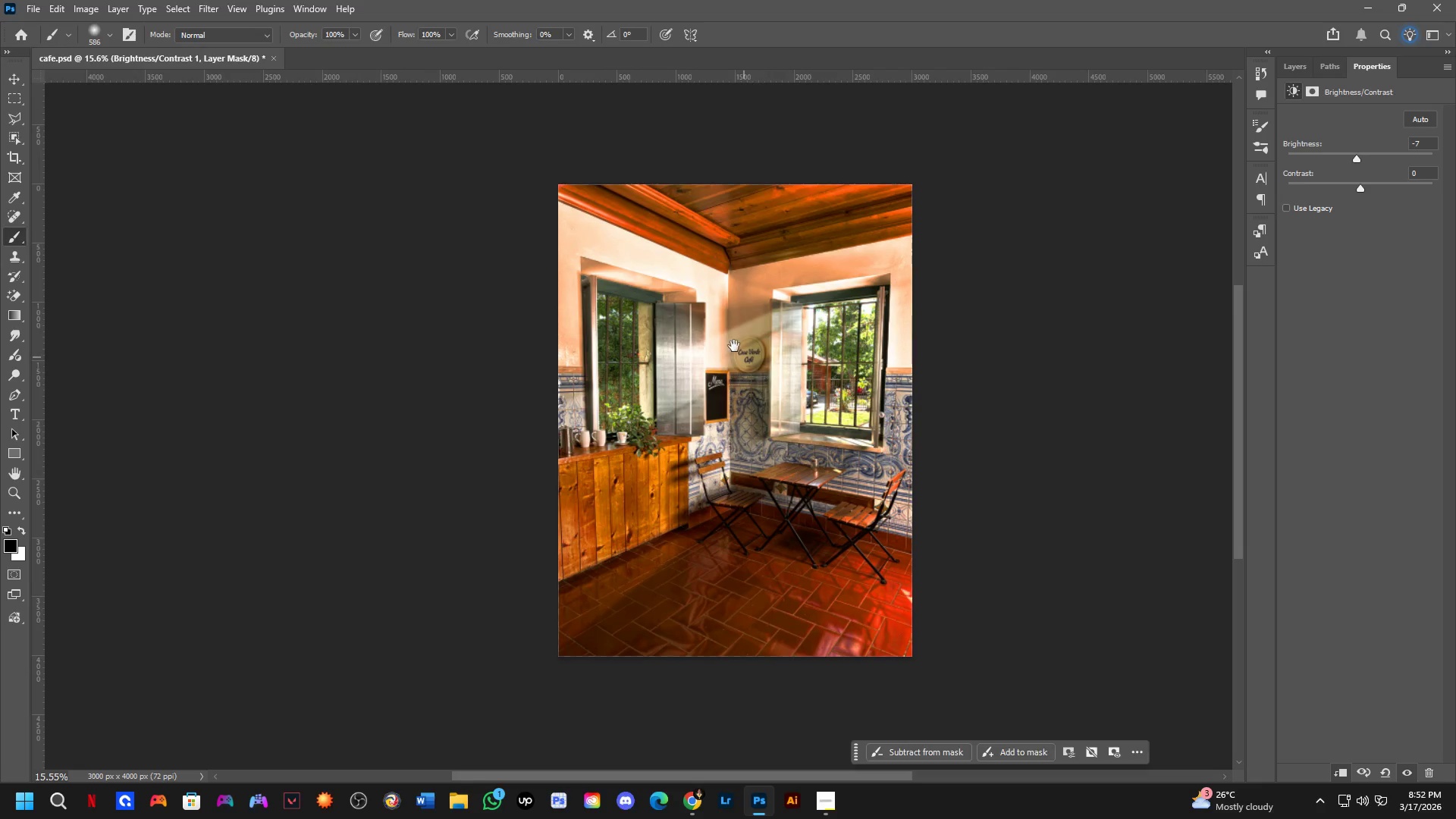 
scroll: coordinate [798, 300], scroll_direction: down, amount: 4.0
 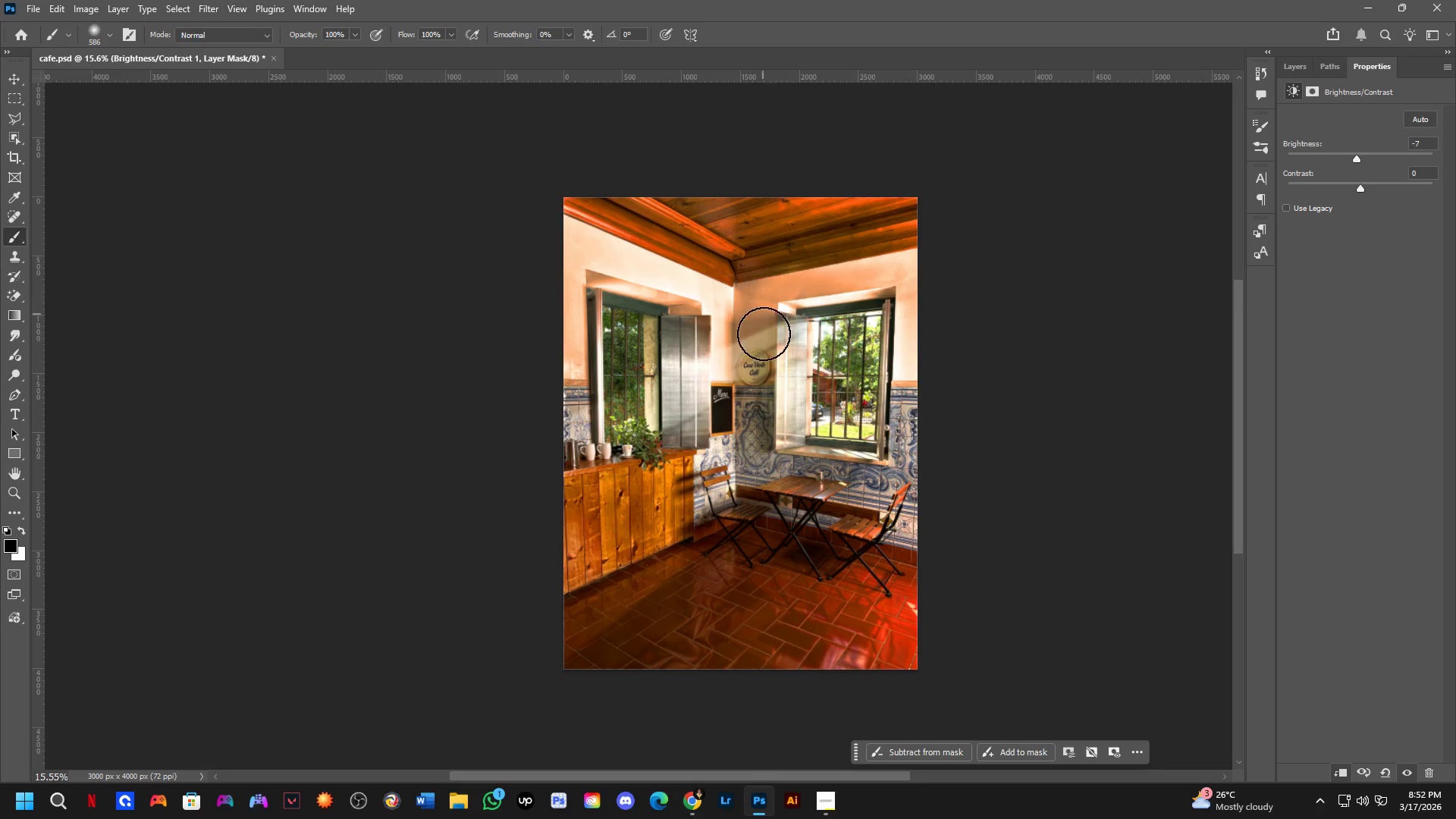 
key(Shift+ShiftLeft)
 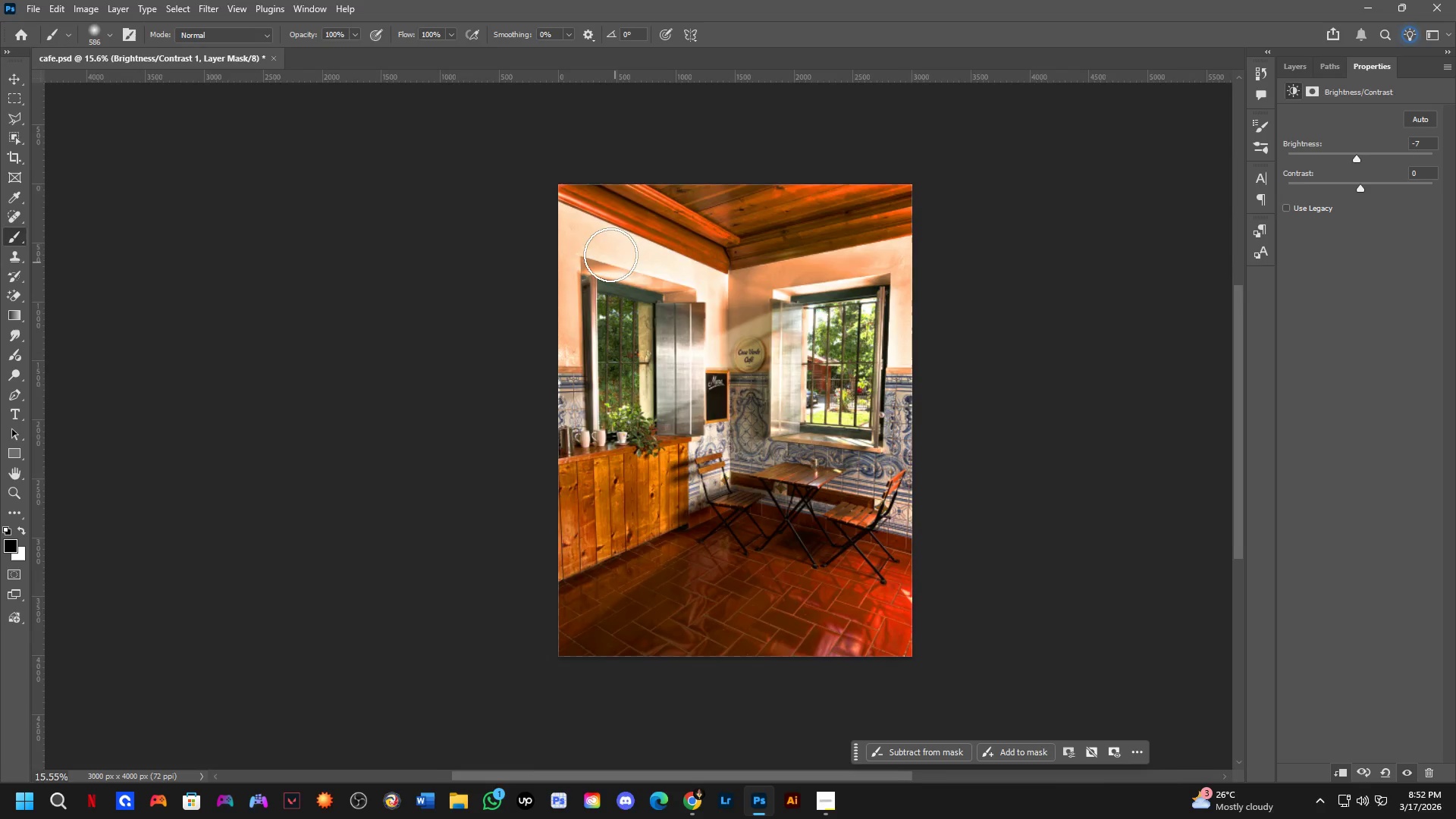 
key(Shift+ShiftLeft)
 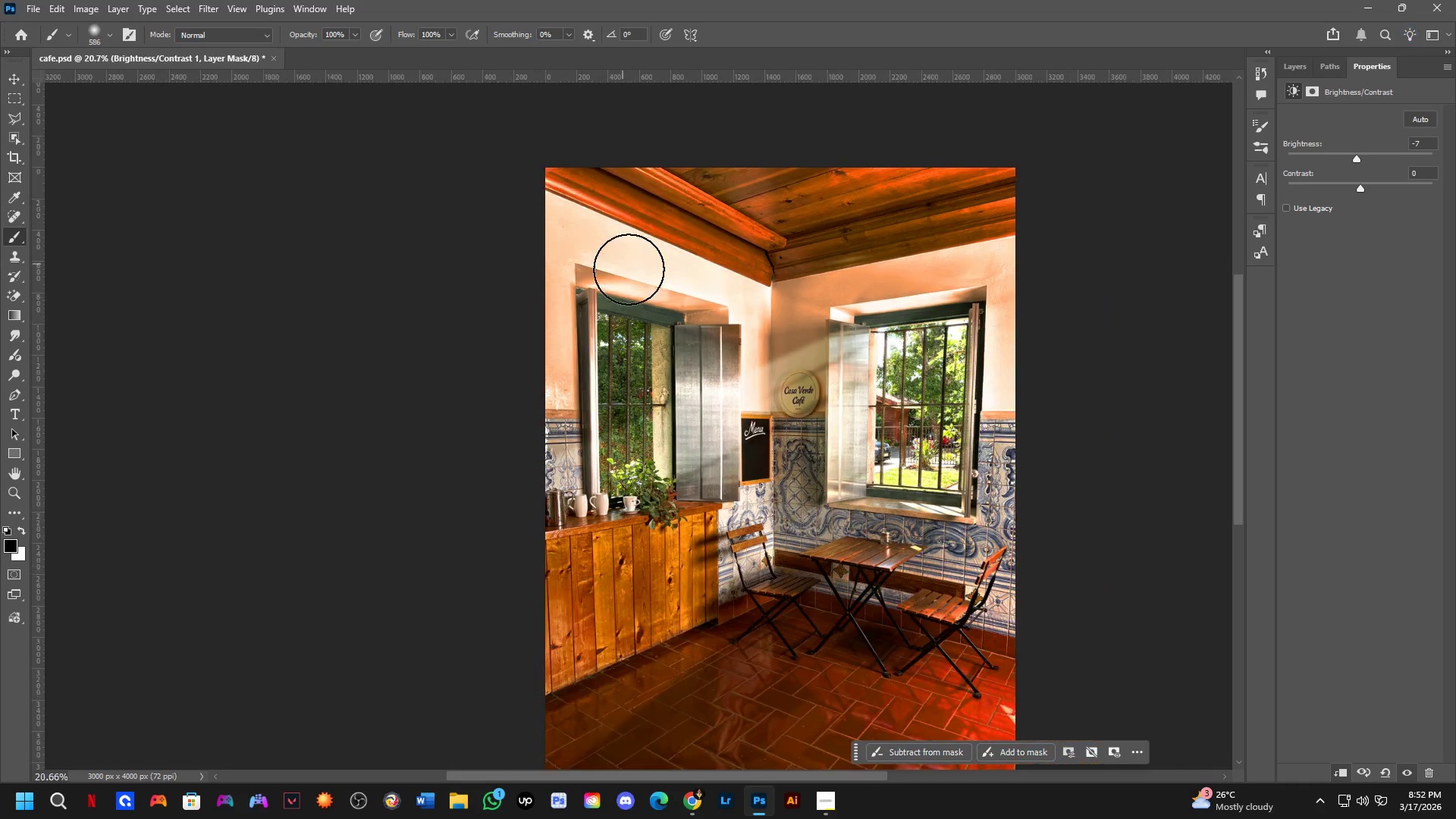 
hold_key(key=Space, duration=0.77)
 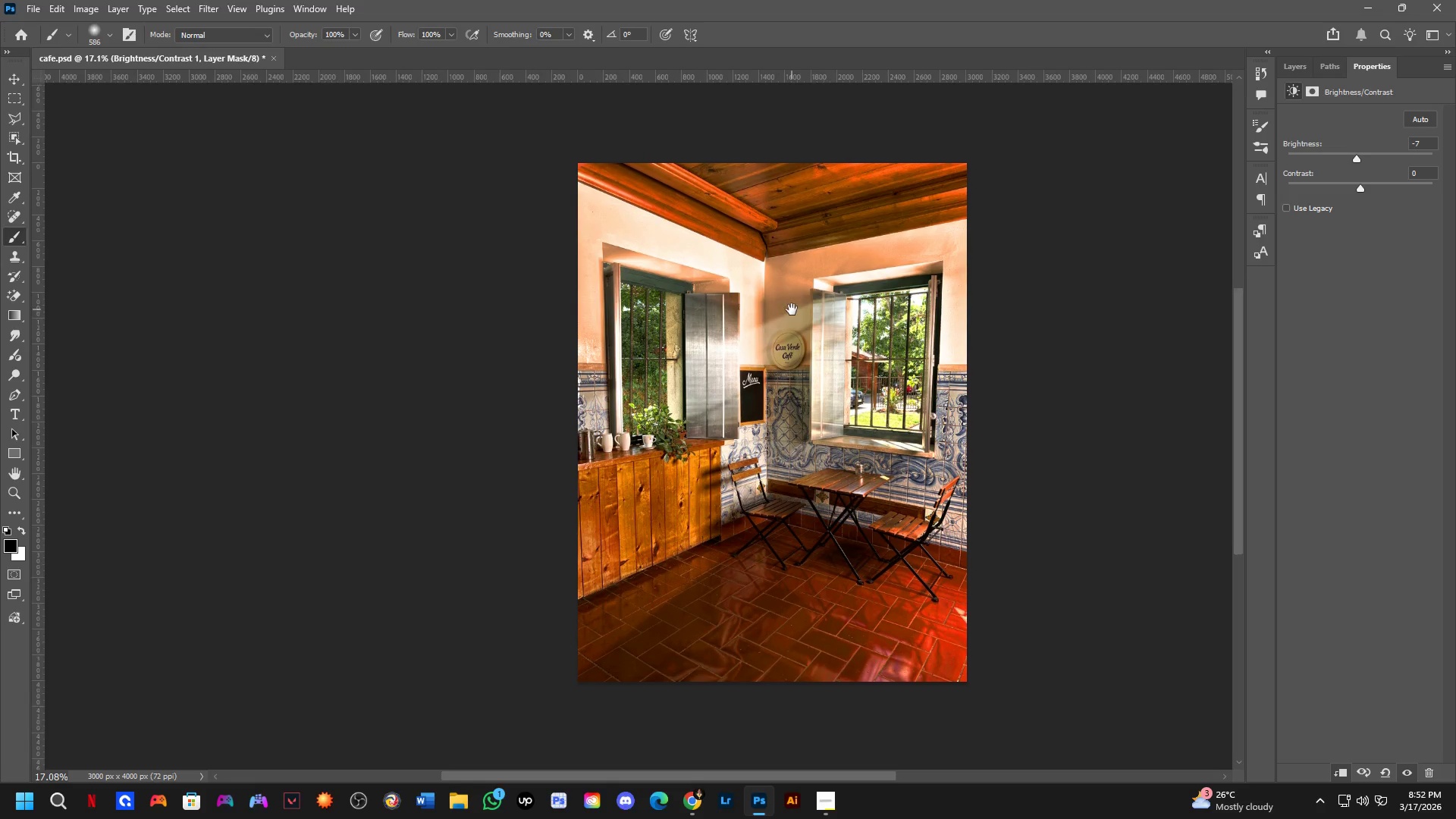 
left_click_drag(start_coordinate=[723, 309], to_coordinate=[723, 250])
 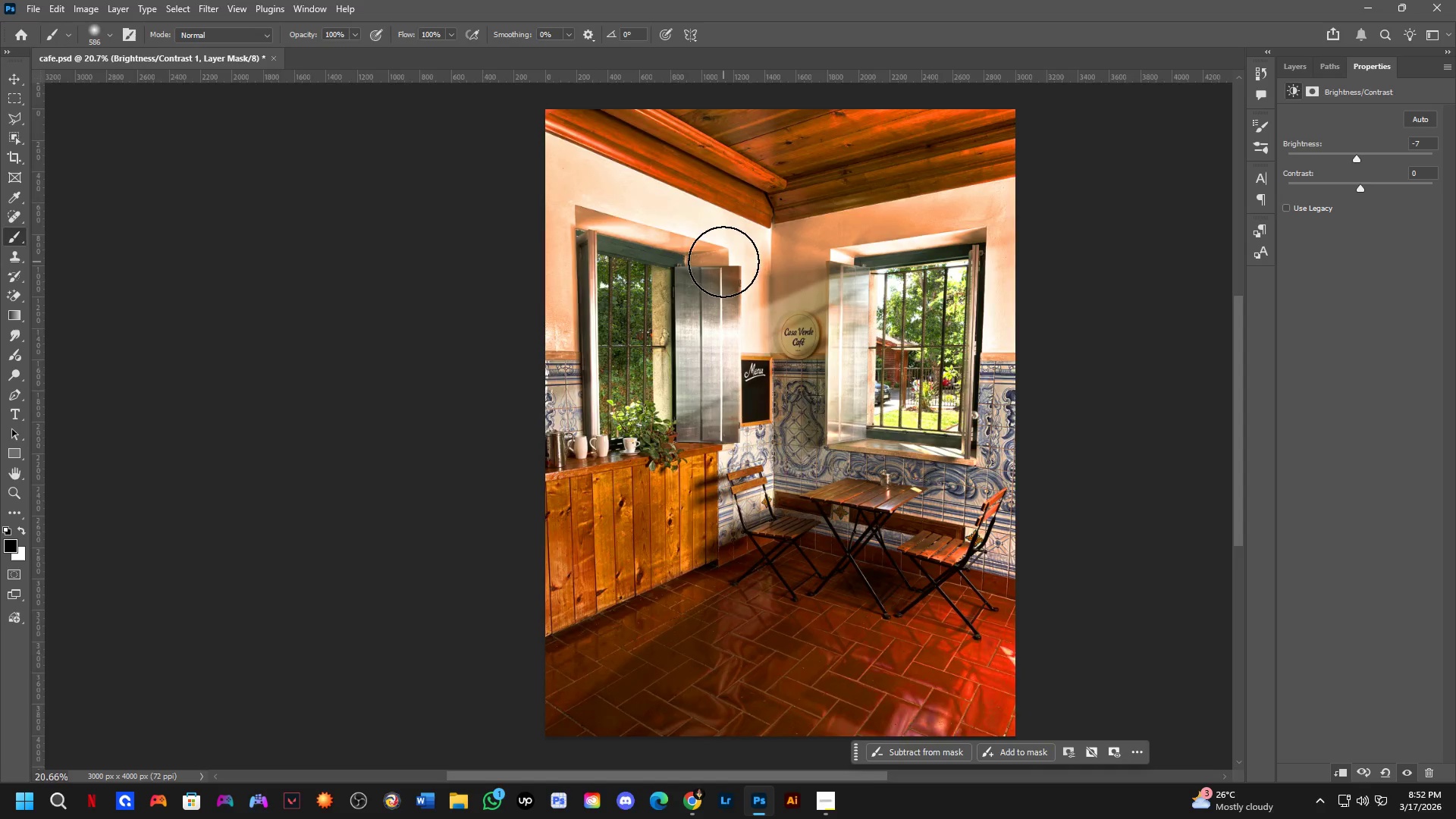 
scroll: coordinate [617, 259], scroll_direction: down, amount: 1.0
 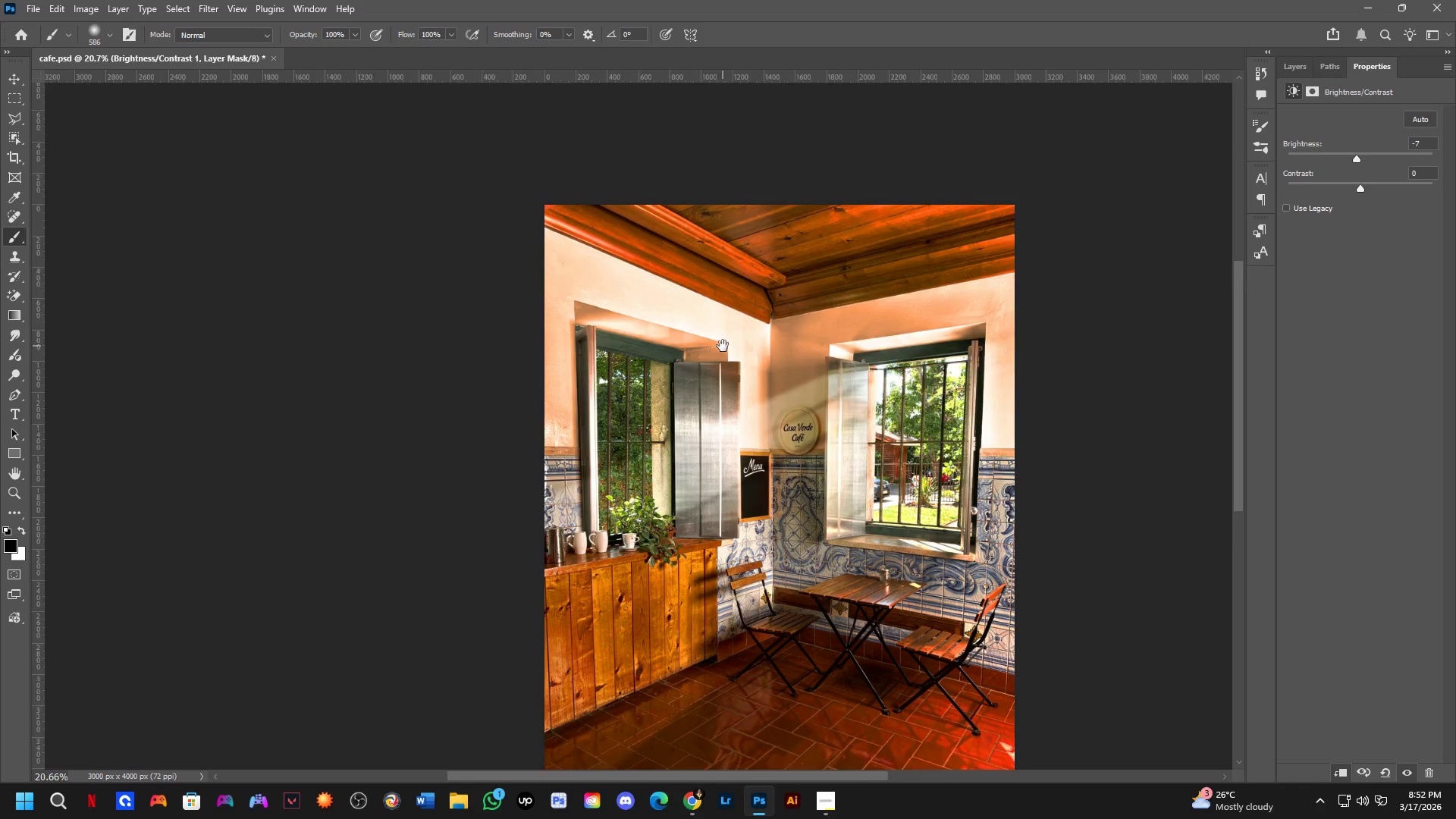 
hold_key(key=Space, duration=0.44)
 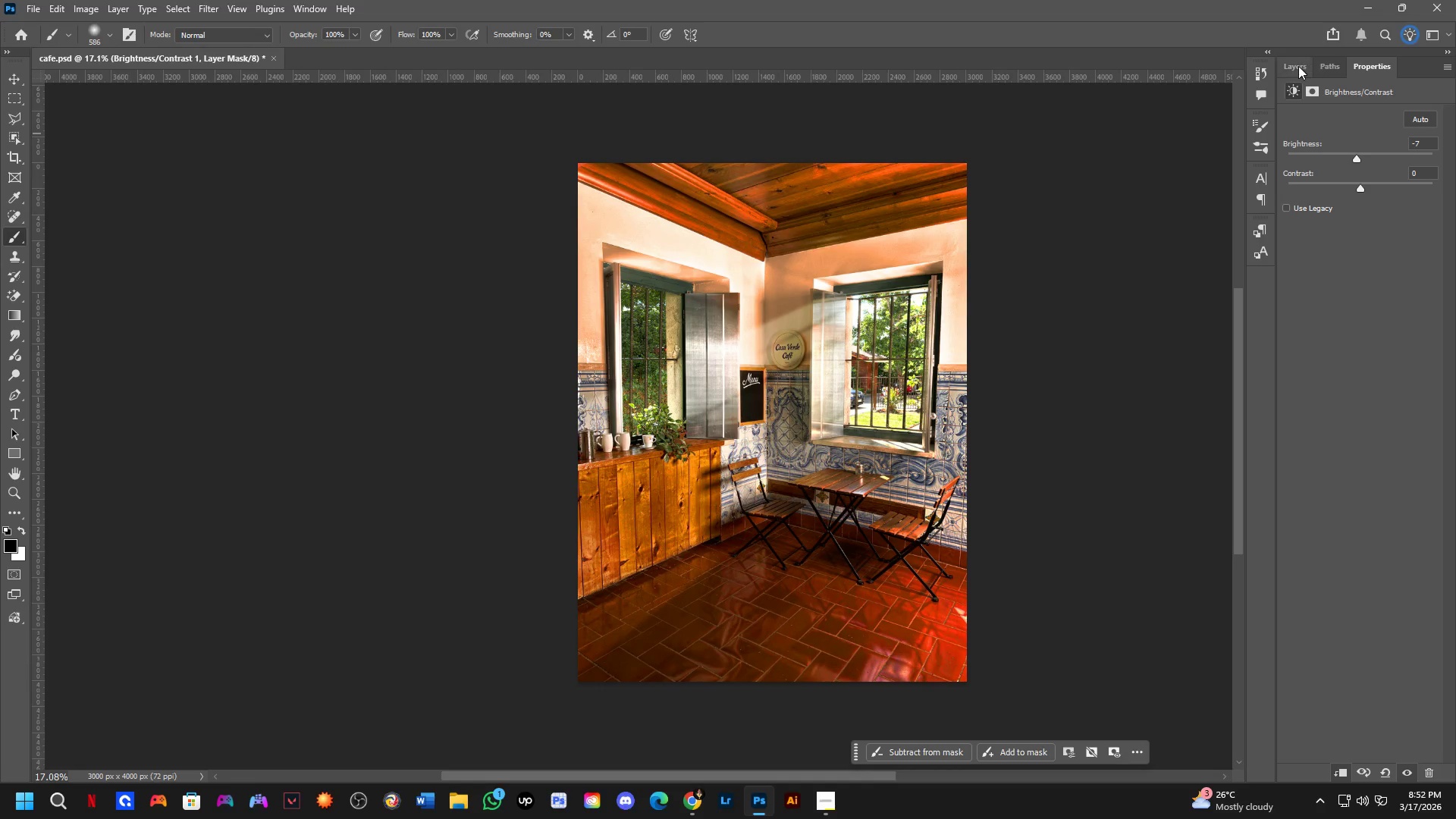 
left_click_drag(start_coordinate=[790, 282], to_coordinate=[792, 309])
 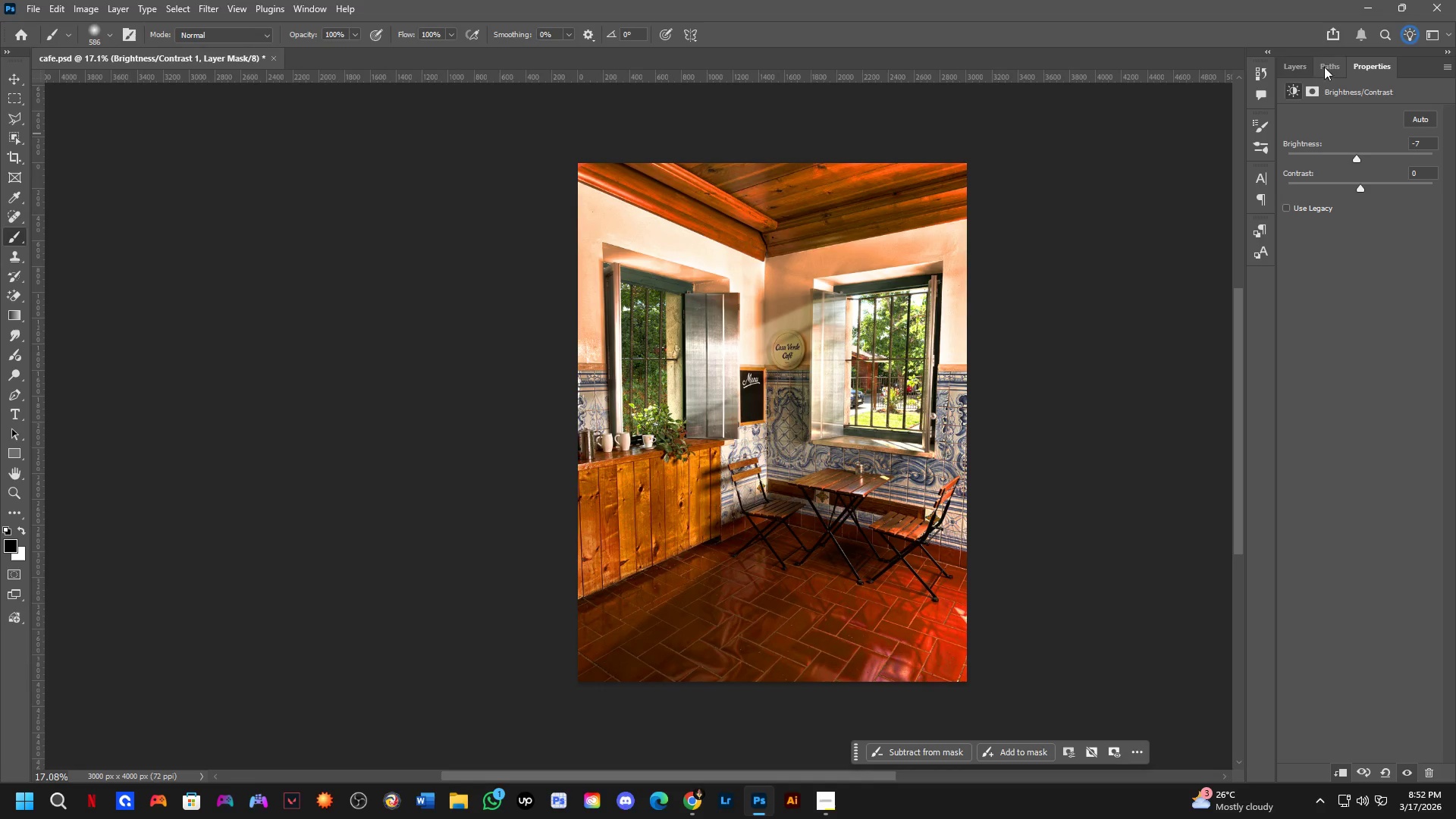 
scroll: coordinate [723, 264], scroll_direction: down, amount: 2.0
 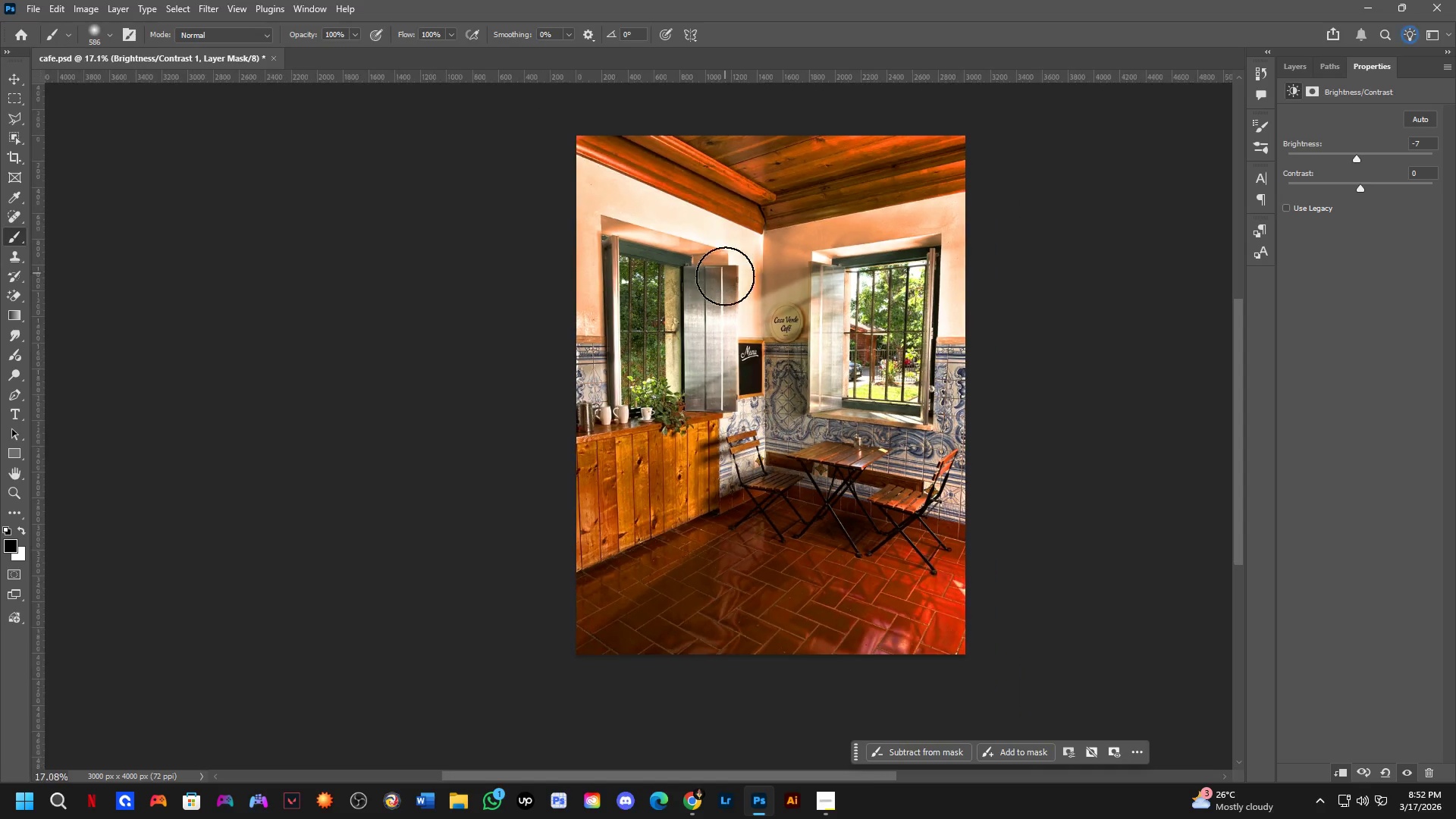 
left_click([1298, 66])
 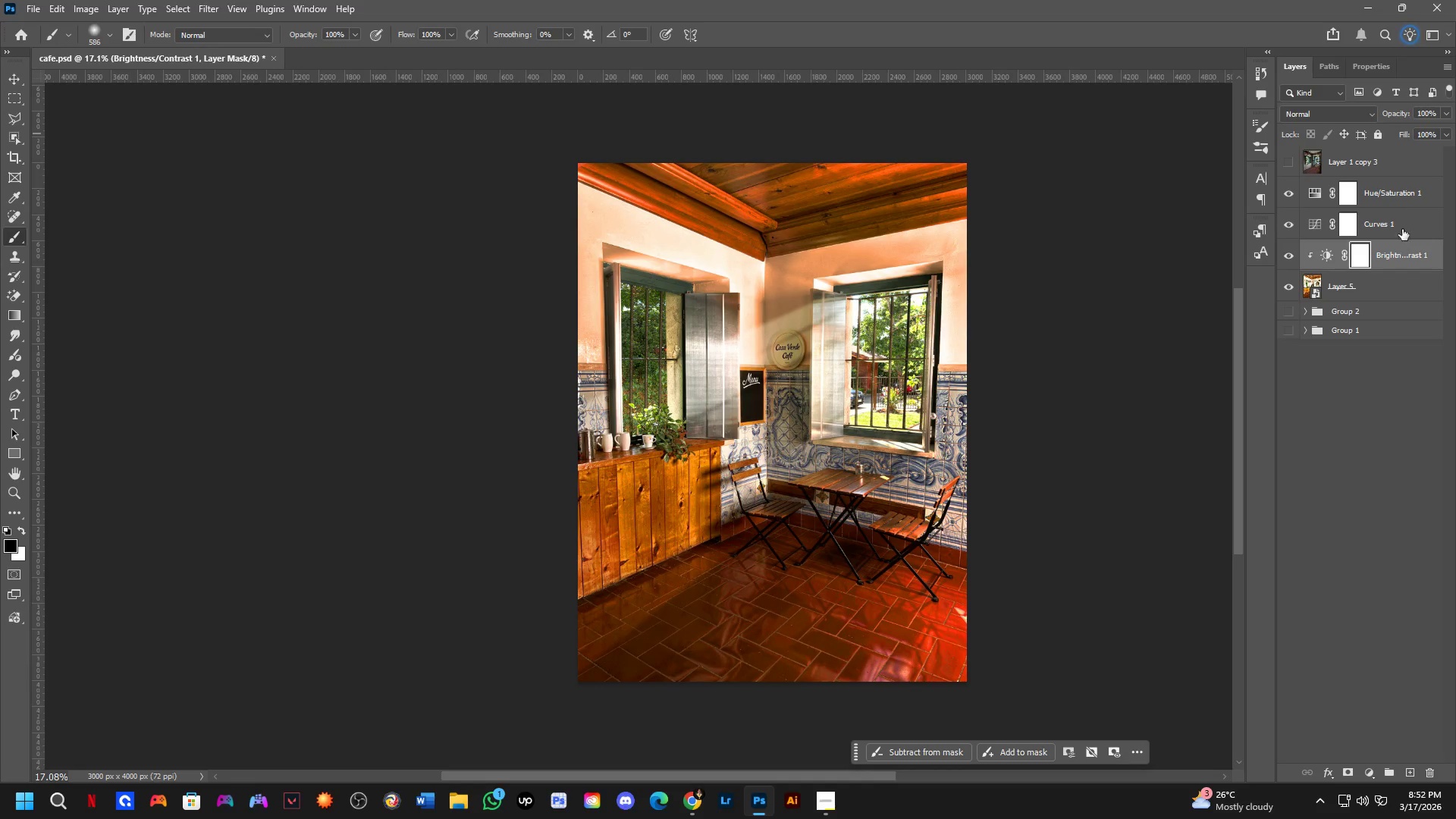 
key(Alt+AltLeft)
 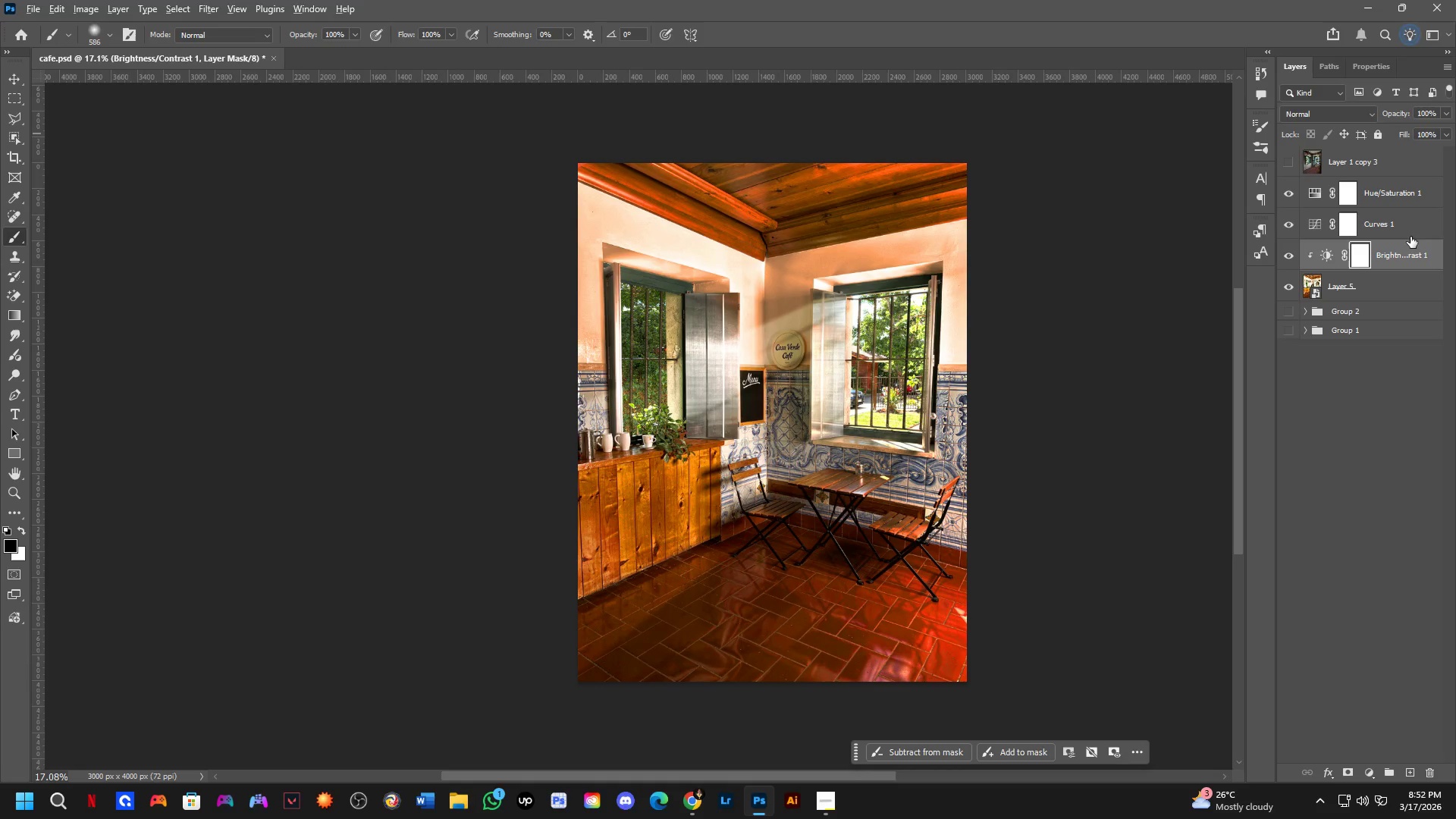 
hold_key(key=AltLeft, duration=1.5)
left_click([1412, 238])
 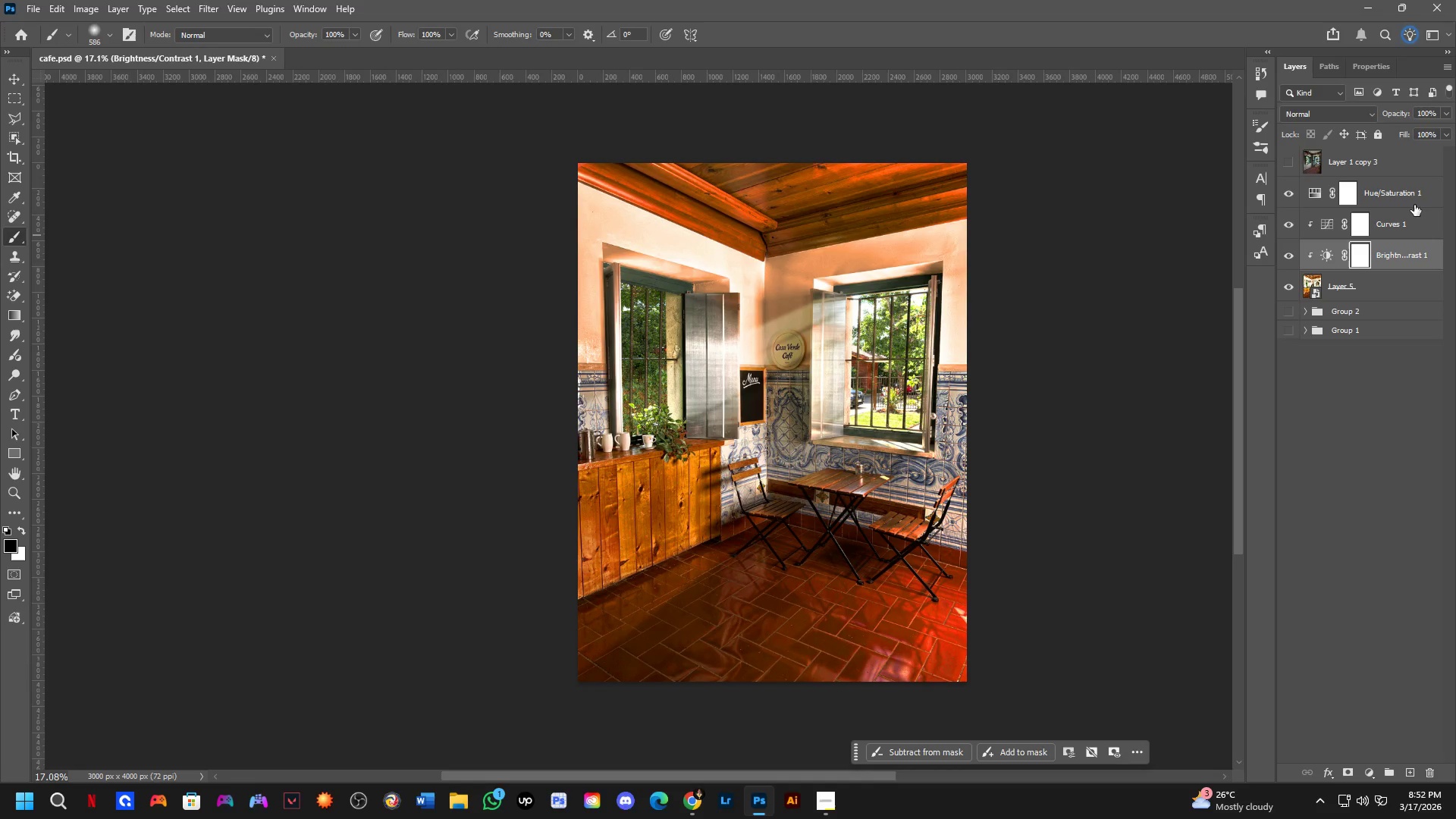 
hold_key(key=AltLeft, duration=0.31)
left_click([1414, 207])
 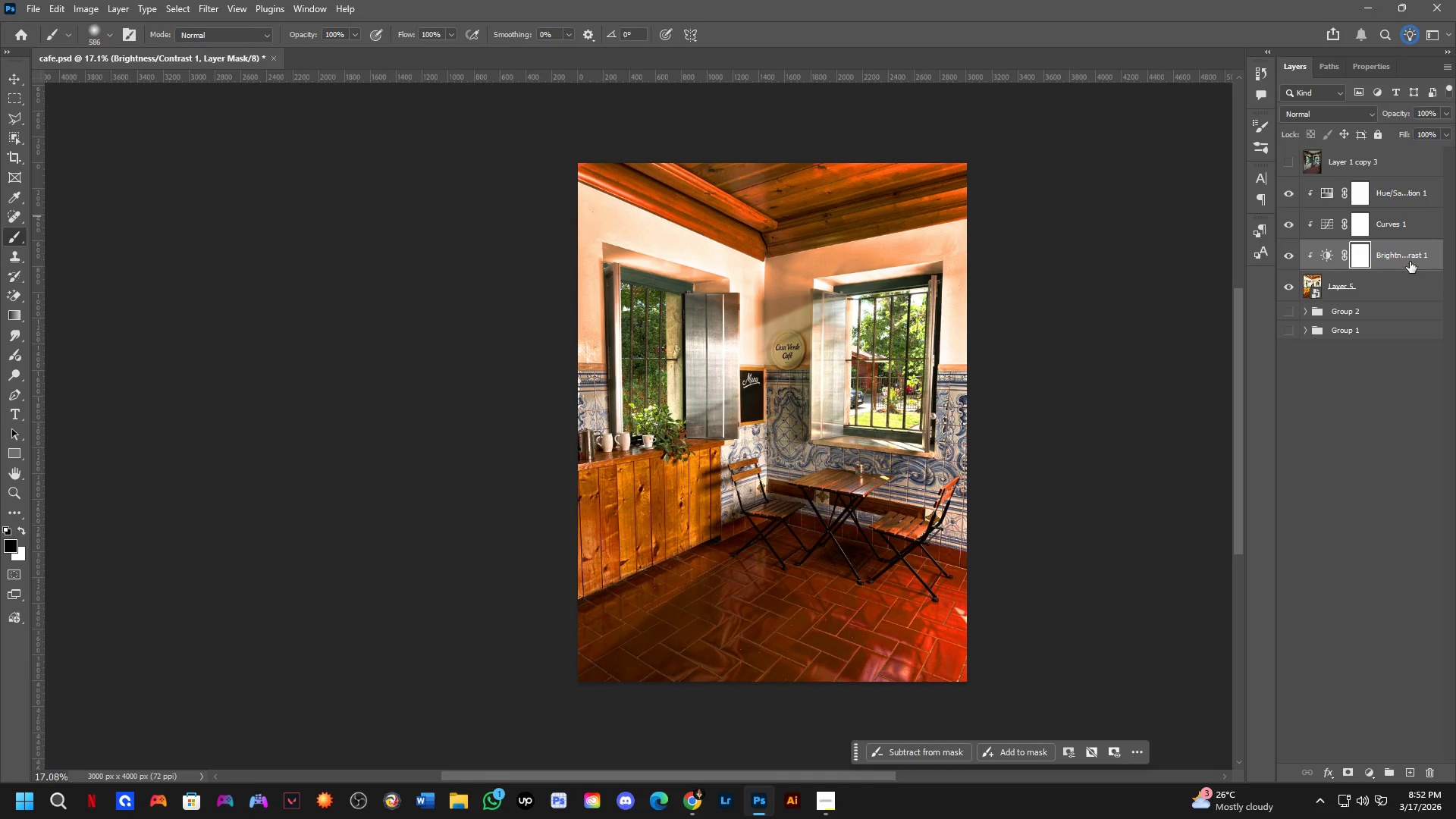 
left_click([1415, 189])
 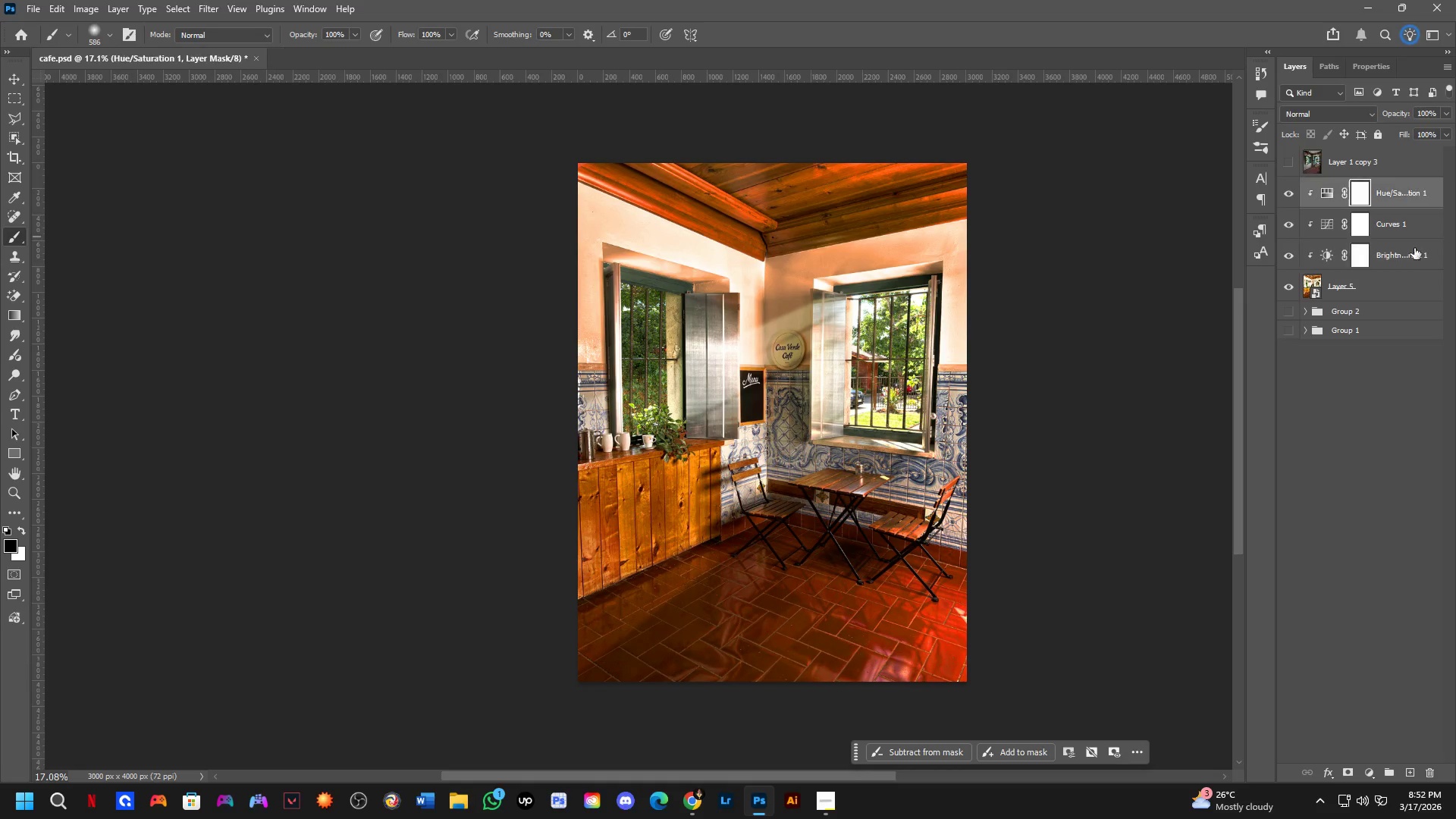 
hold_key(key=ShiftLeft, duration=0.38)
left_click([1401, 278])
 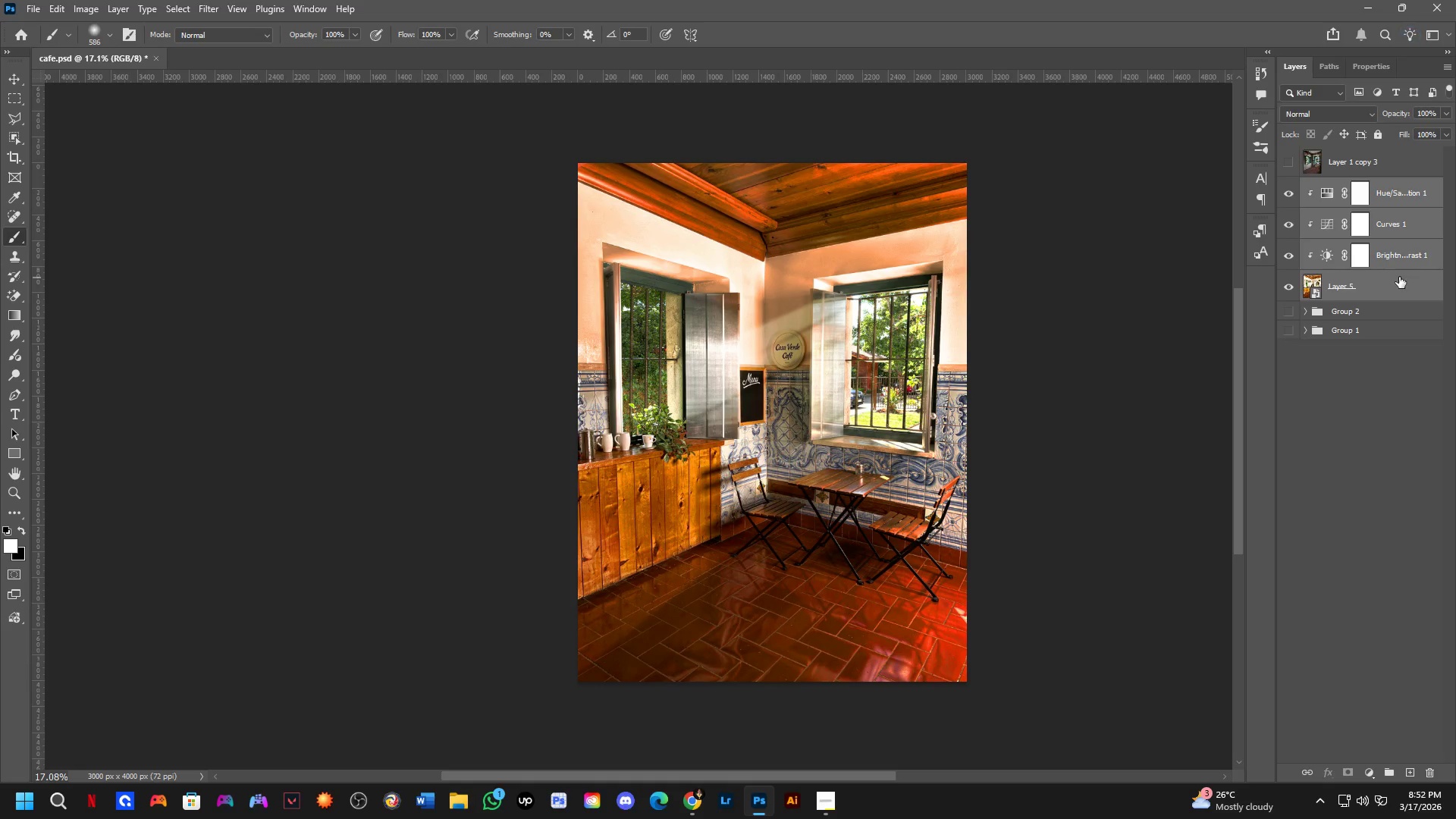 
key(Control+E)
 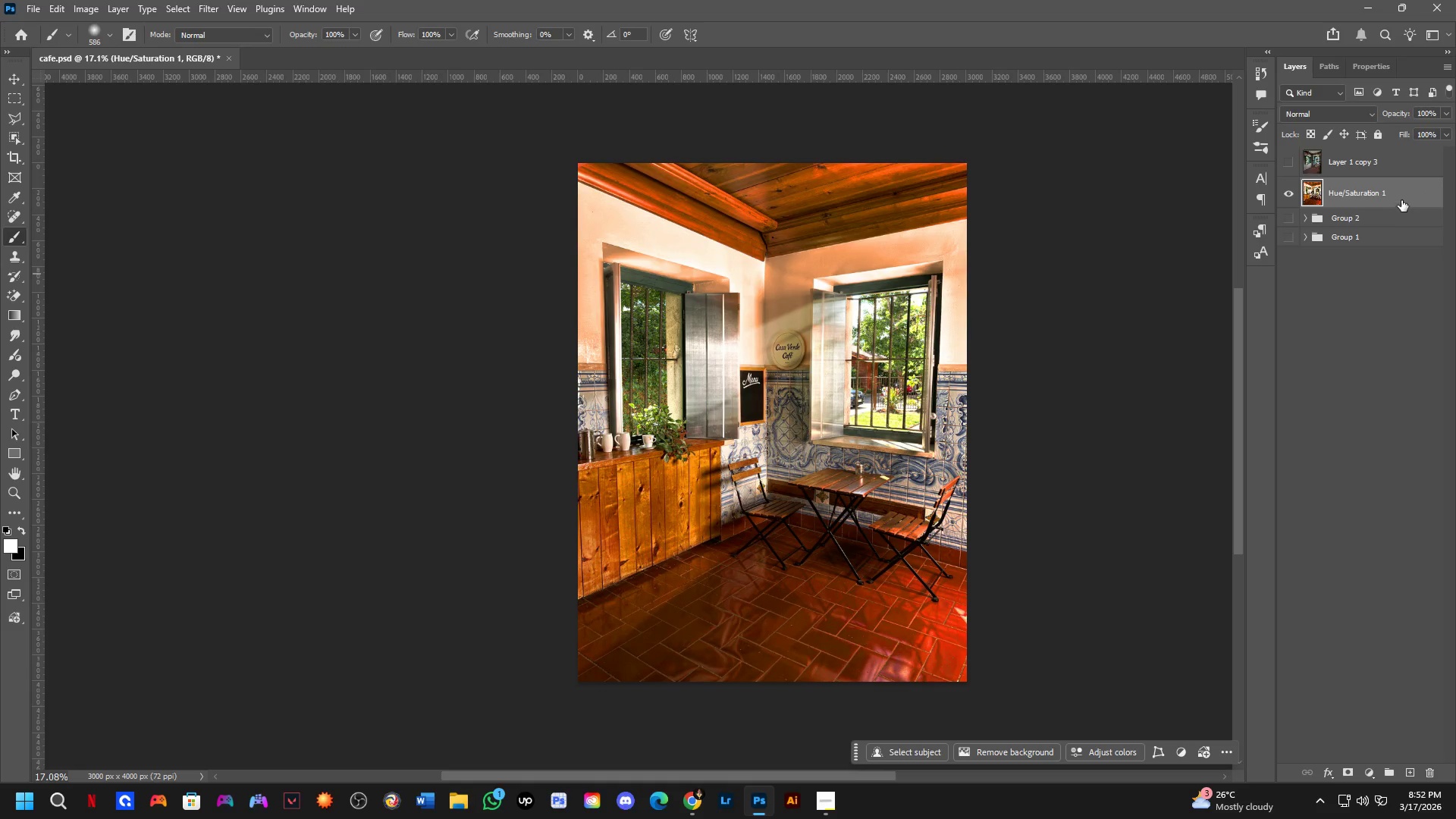 
right_click([1402, 198])
 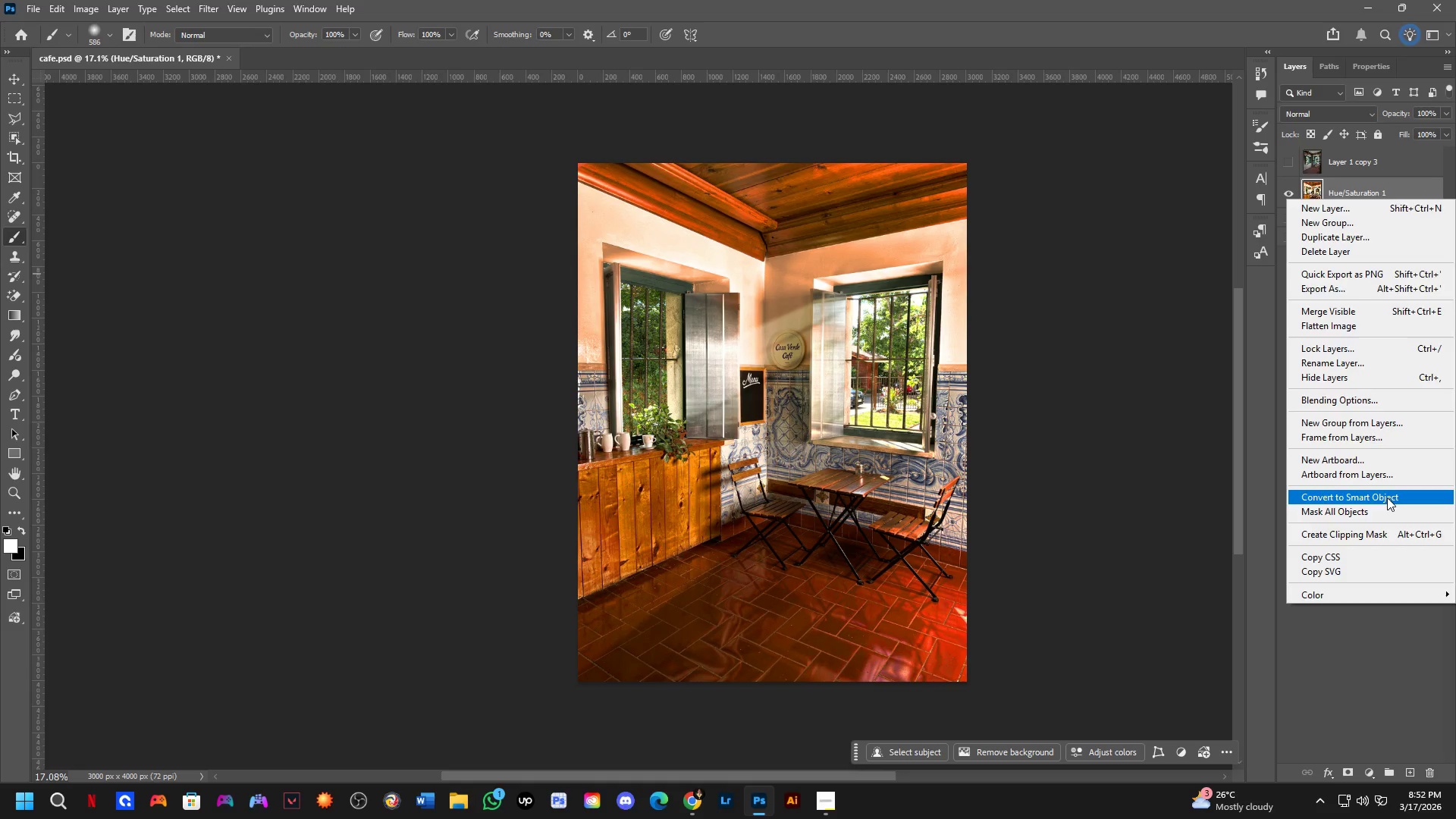 
key(Control+Shift+A)
 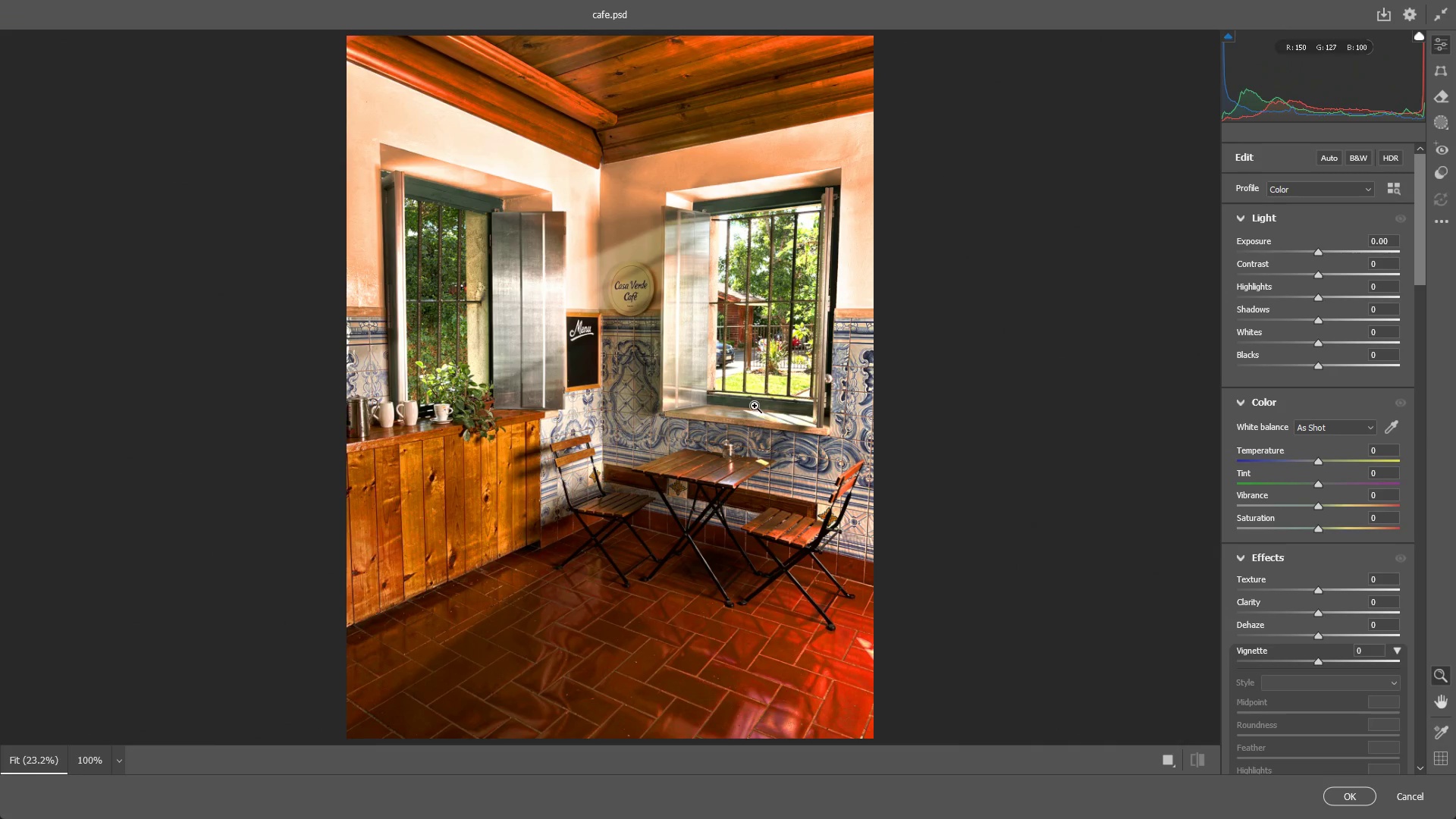 
left_click_drag(start_coordinate=[605, 346], to_coordinate=[585, 350])
 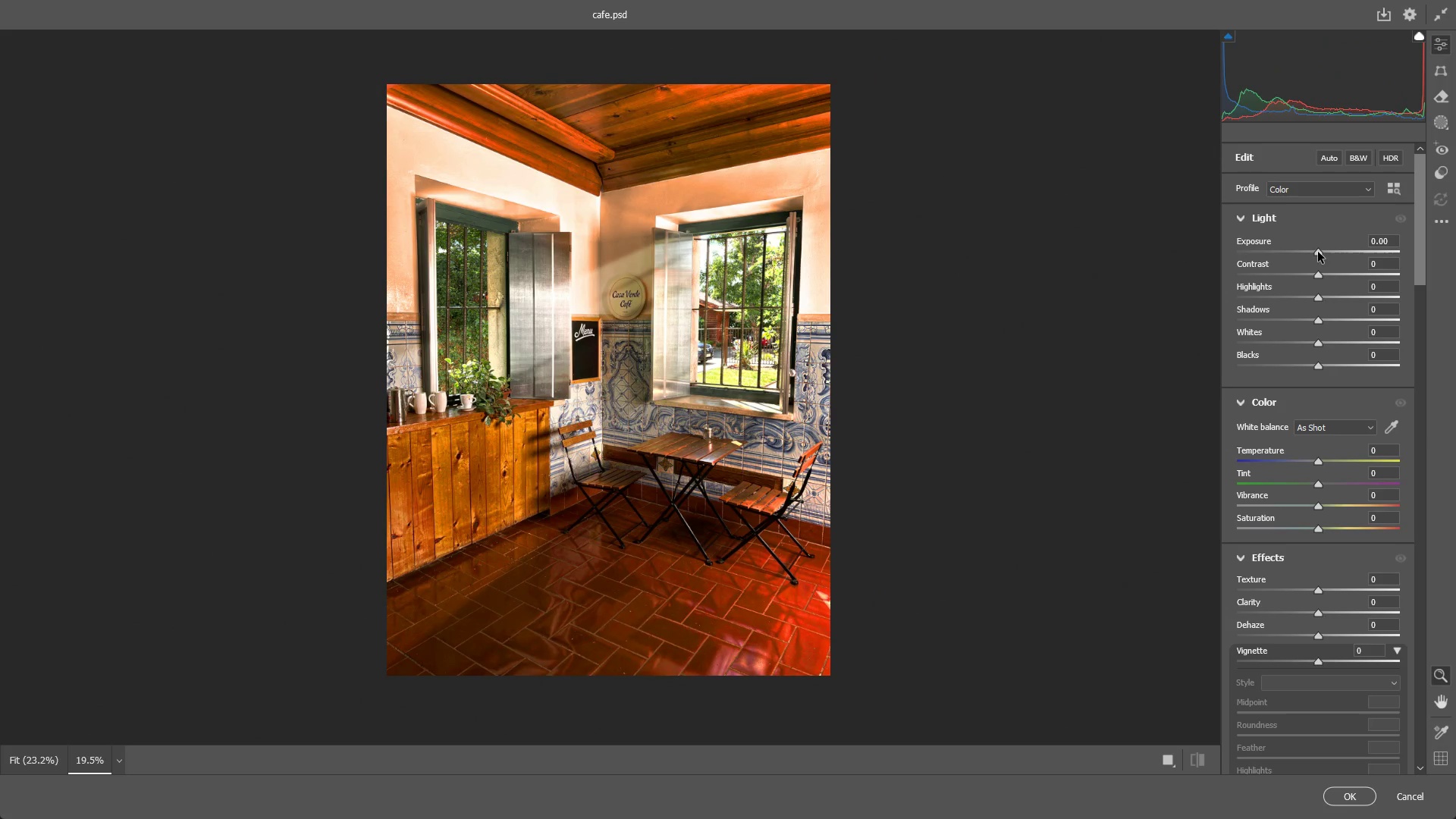 
left_click_drag(start_coordinate=[1323, 249], to_coordinate=[1316, 241])
 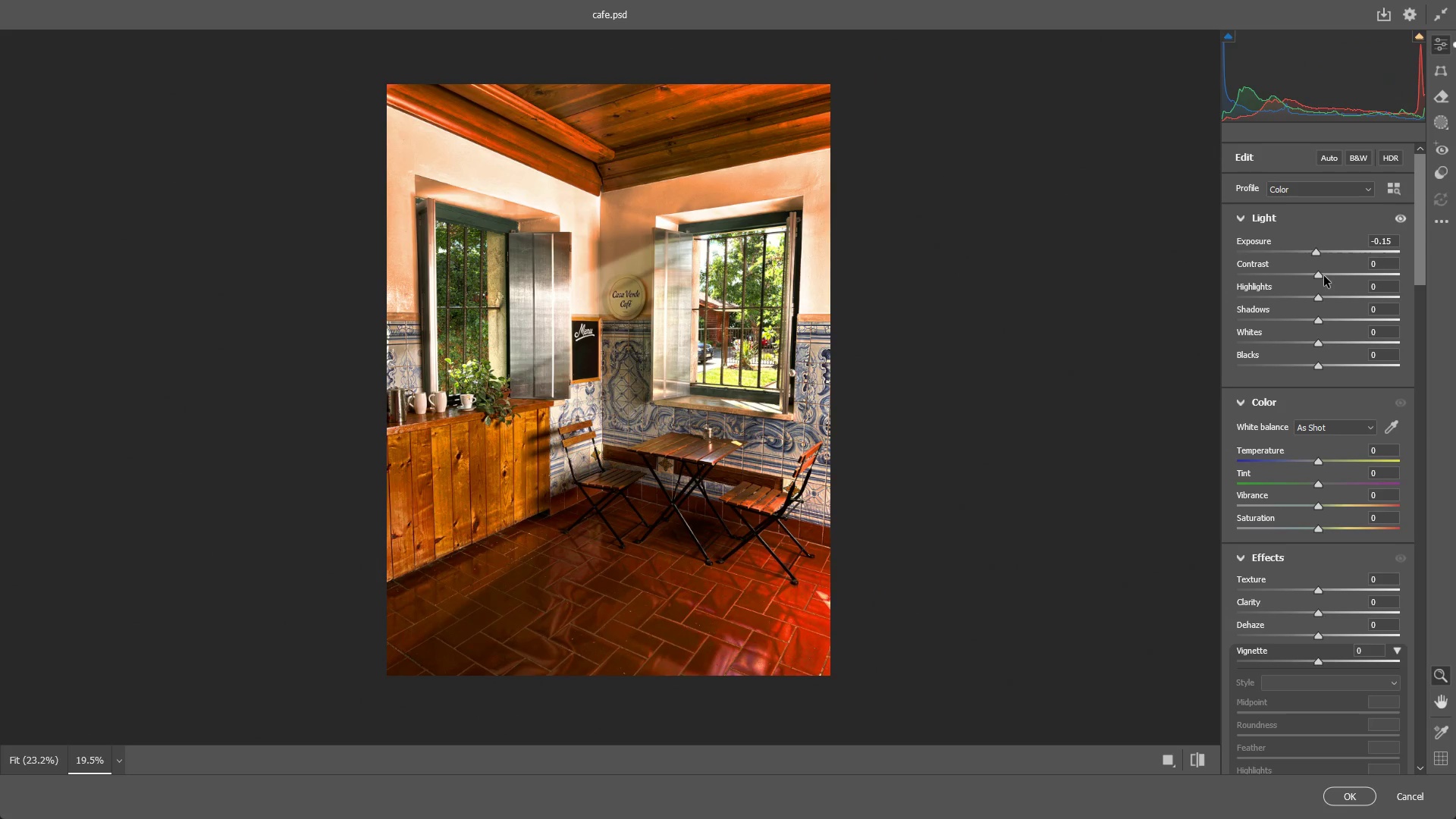 
left_click_drag(start_coordinate=[1323, 272], to_coordinate=[1309, 278])
 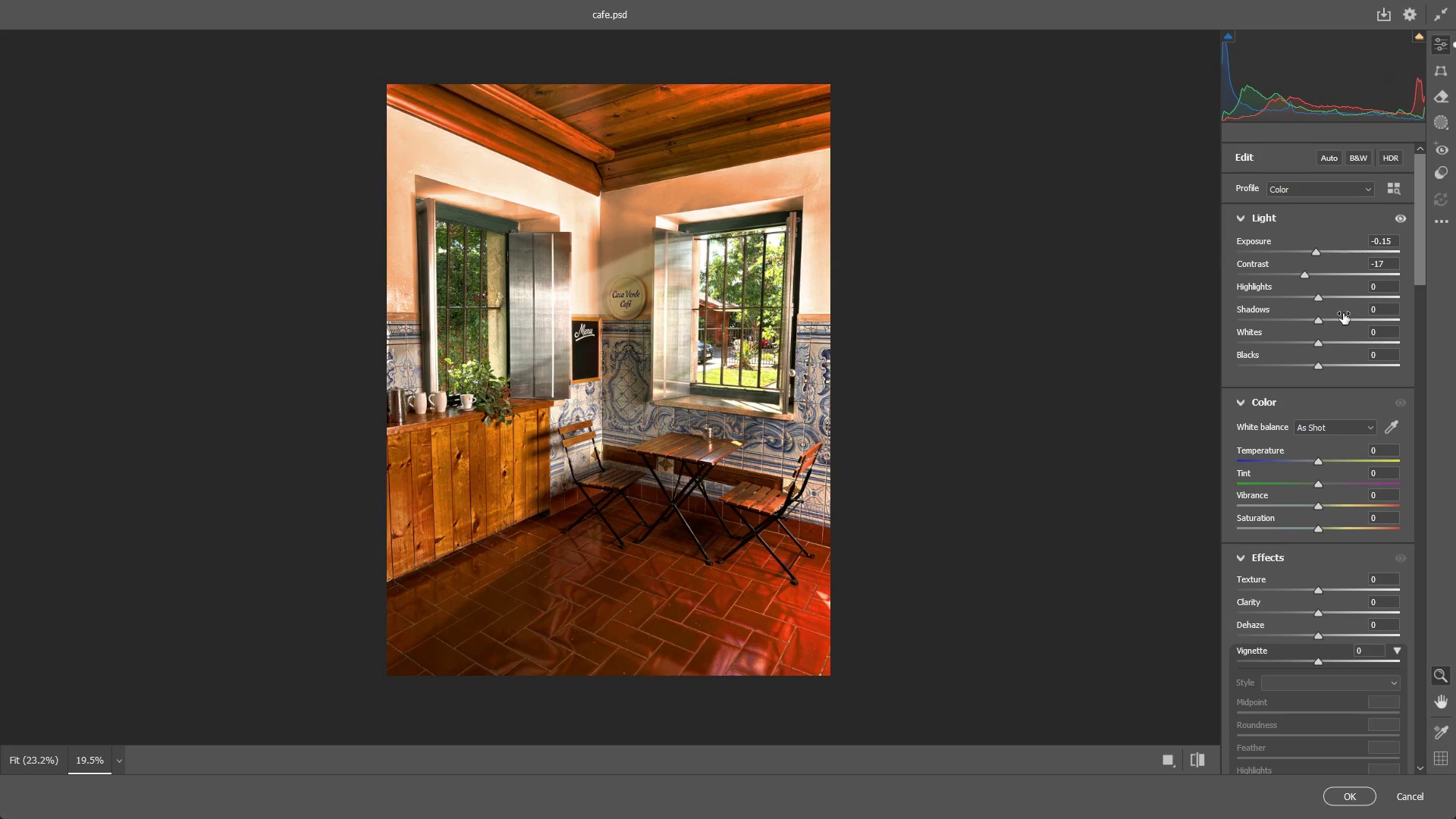 
key(Control+Z)
 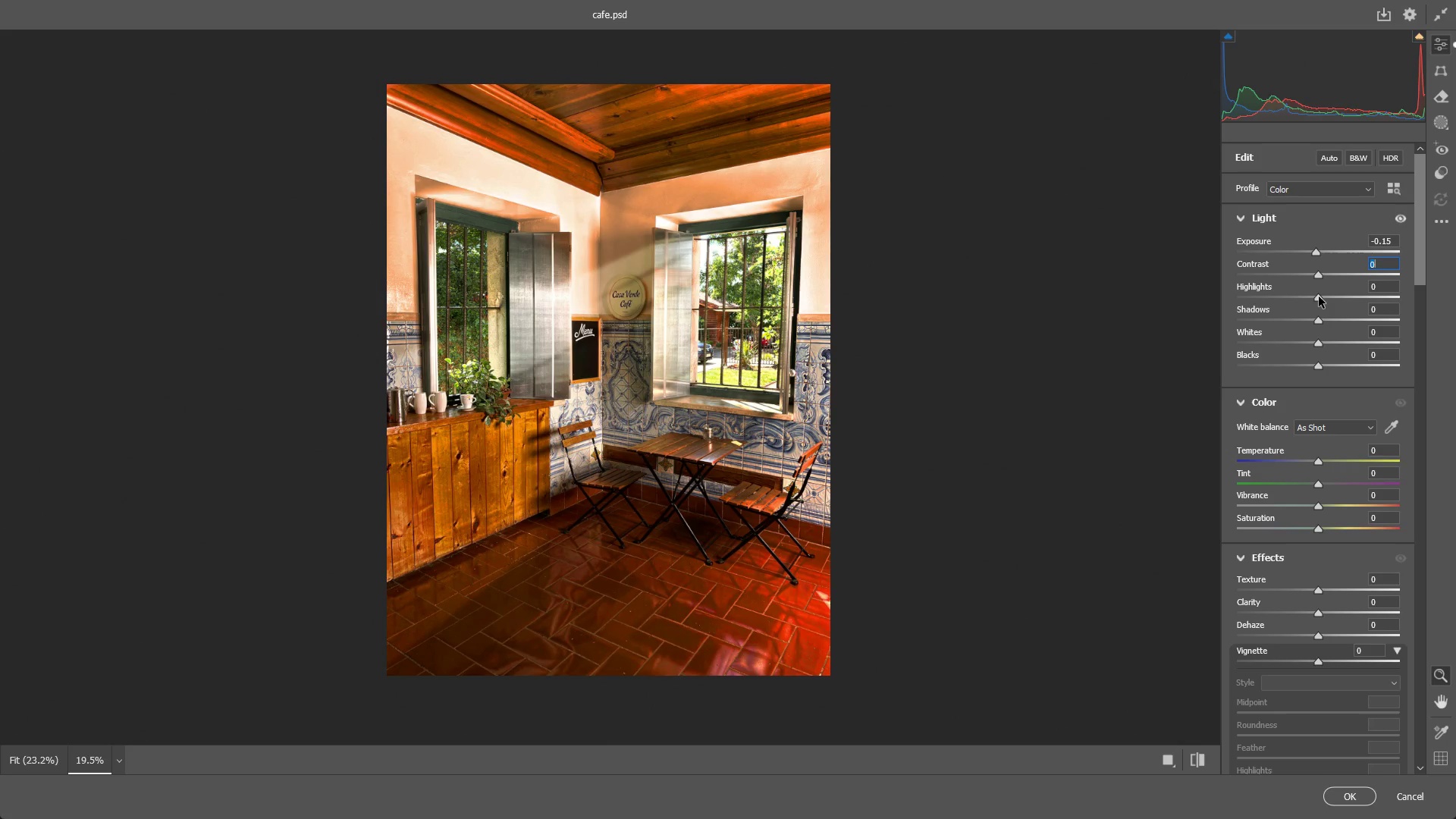 
left_click_drag(start_coordinate=[1319, 298], to_coordinate=[1277, 304])
 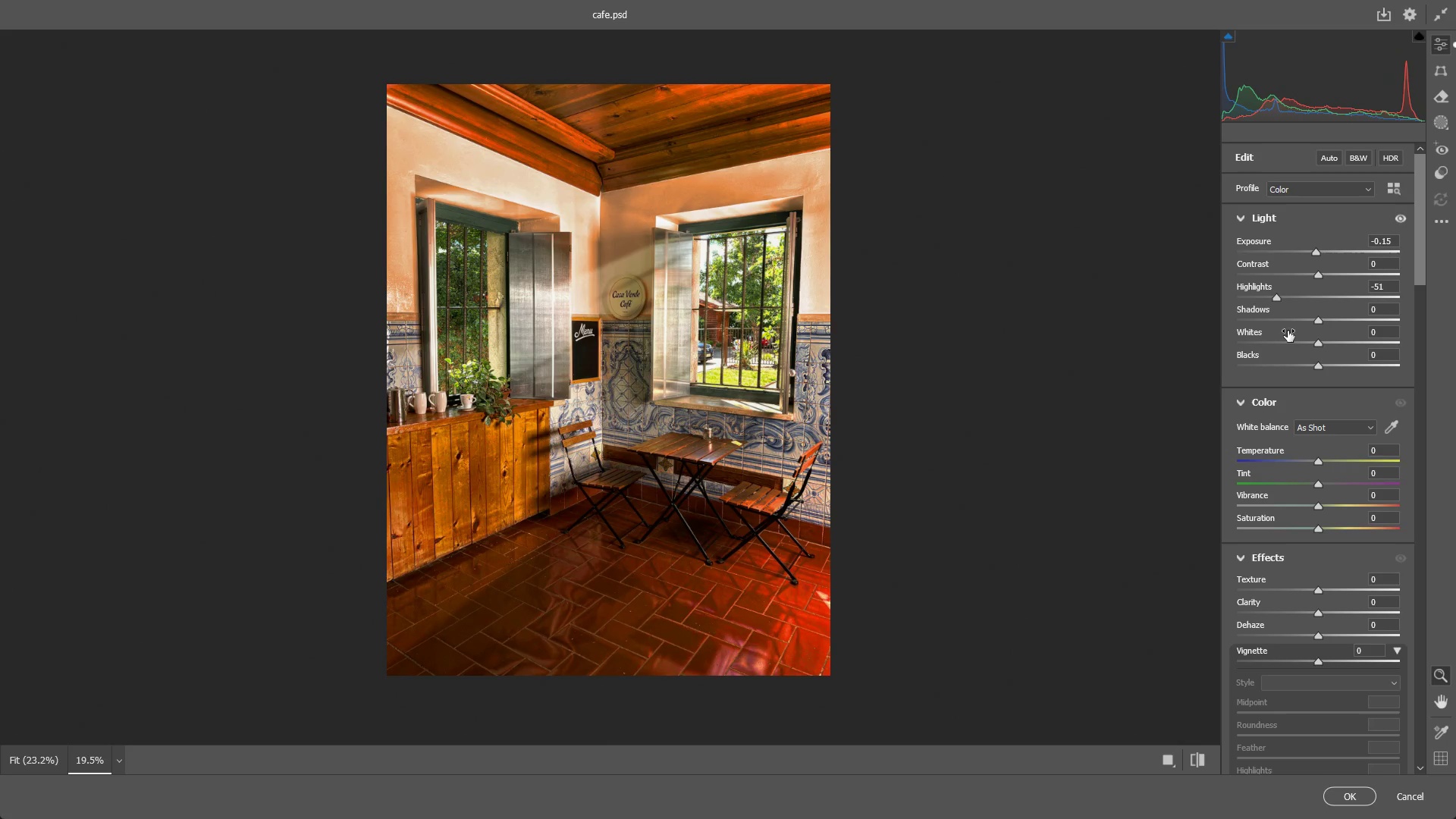 
key(Control+Z)
 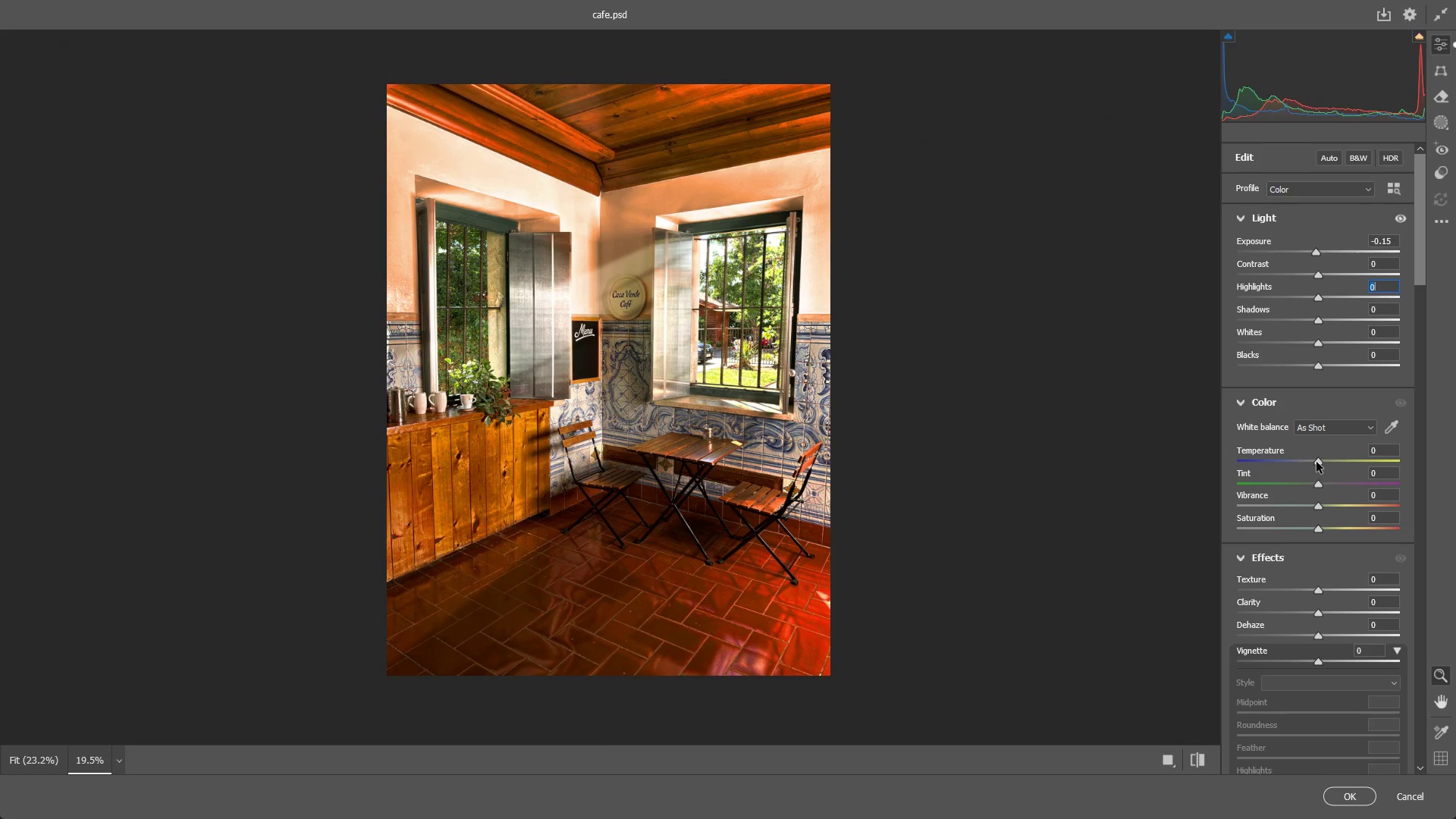 
left_click_drag(start_coordinate=[1316, 460], to_coordinate=[1285, 450])
 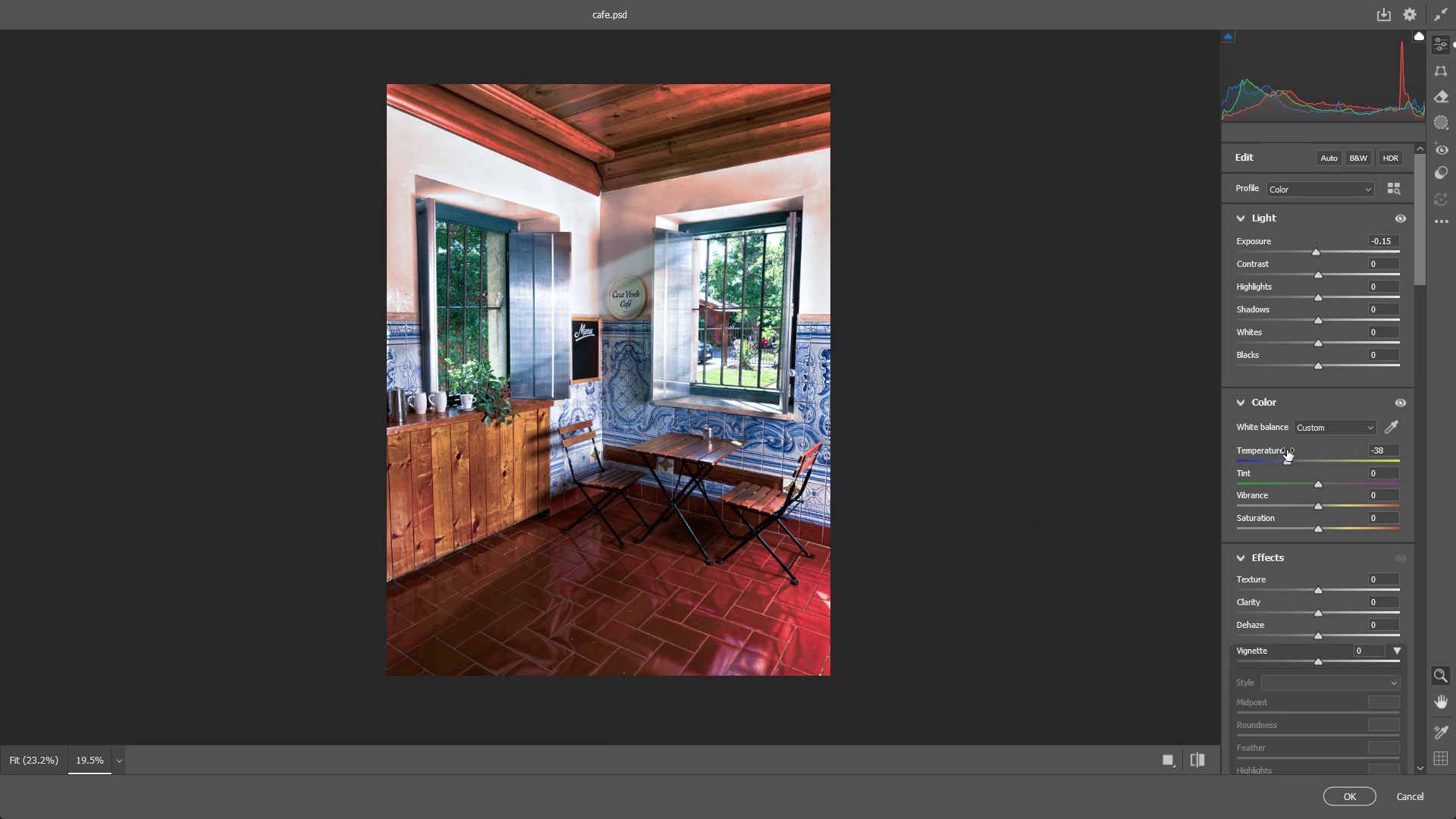 
key(Control+Z)
 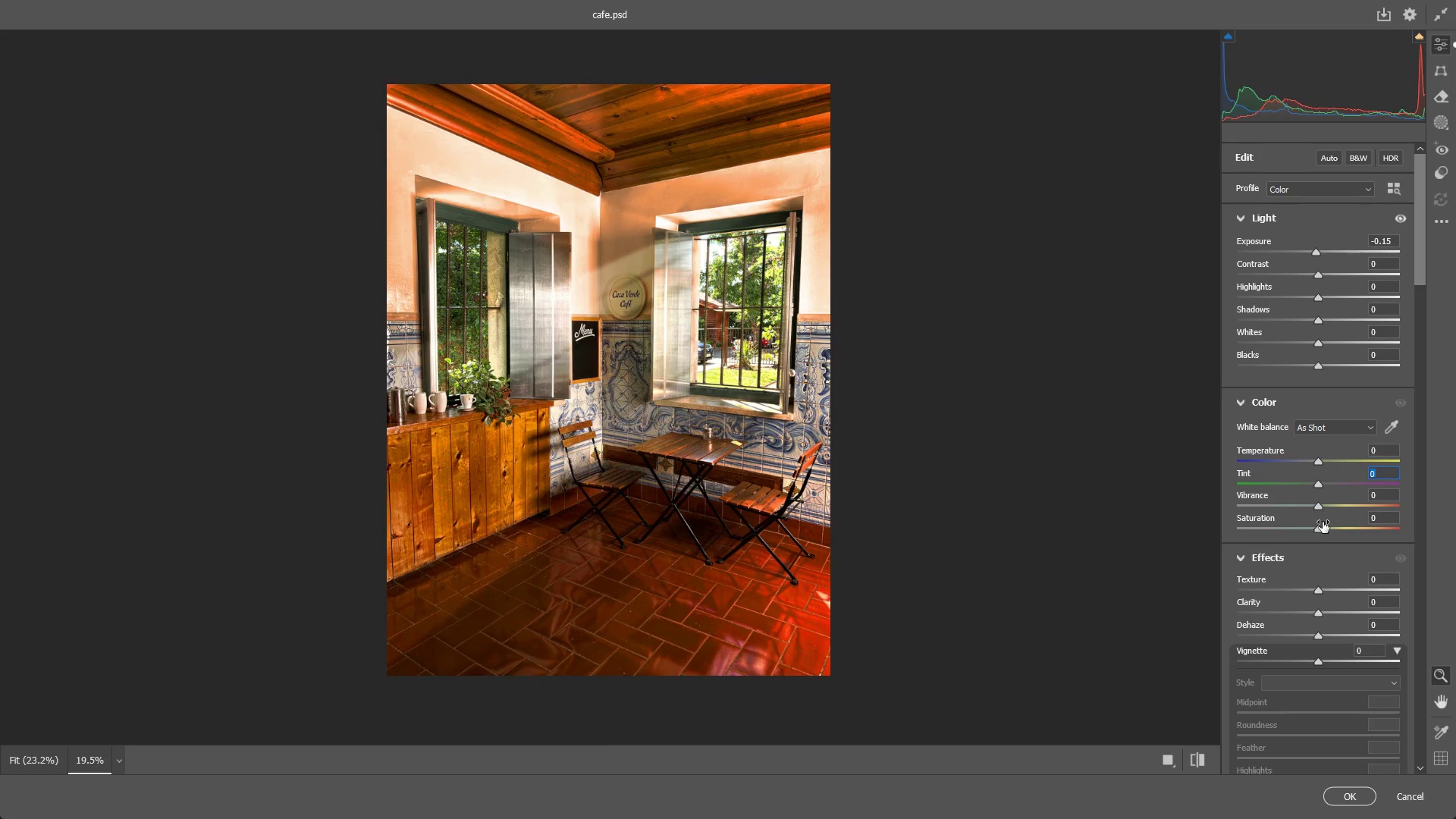 
left_click_drag(start_coordinate=[1318, 529], to_coordinate=[1312, 534])
 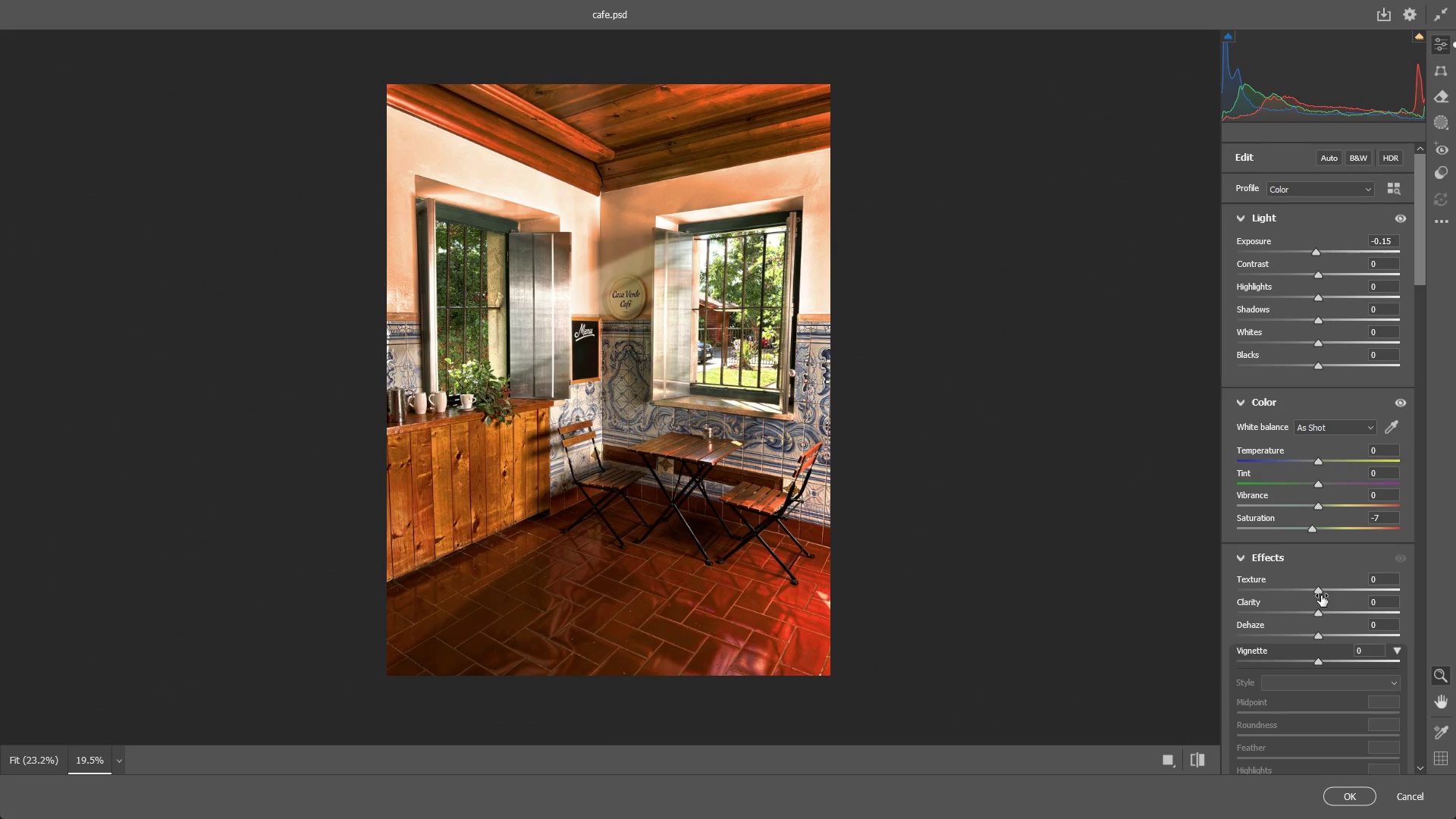 
left_click_drag(start_coordinate=[1321, 595], to_coordinate=[1326, 591])
 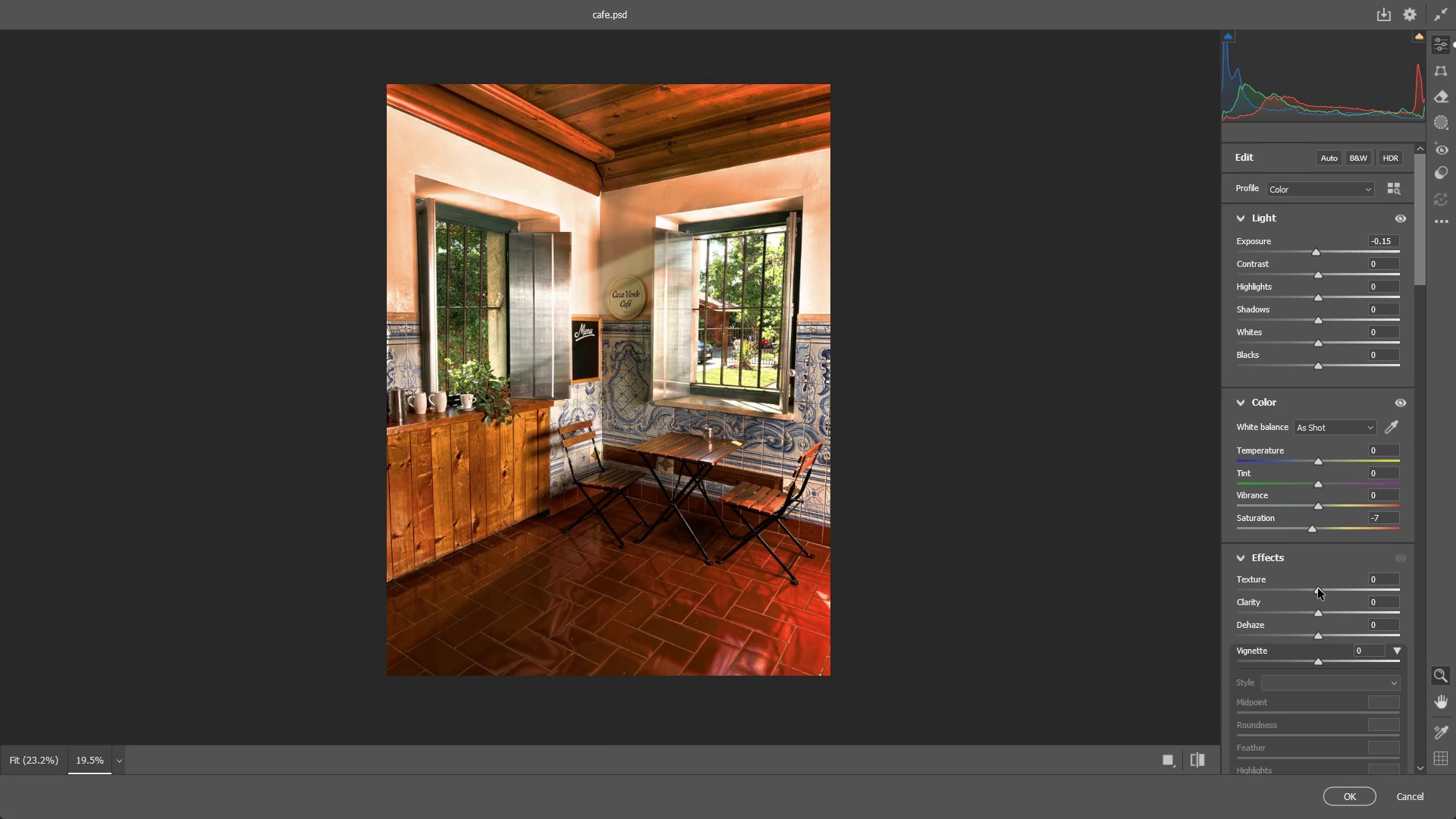 
left_click_drag(start_coordinate=[1318, 588], to_coordinate=[1330, 592])
 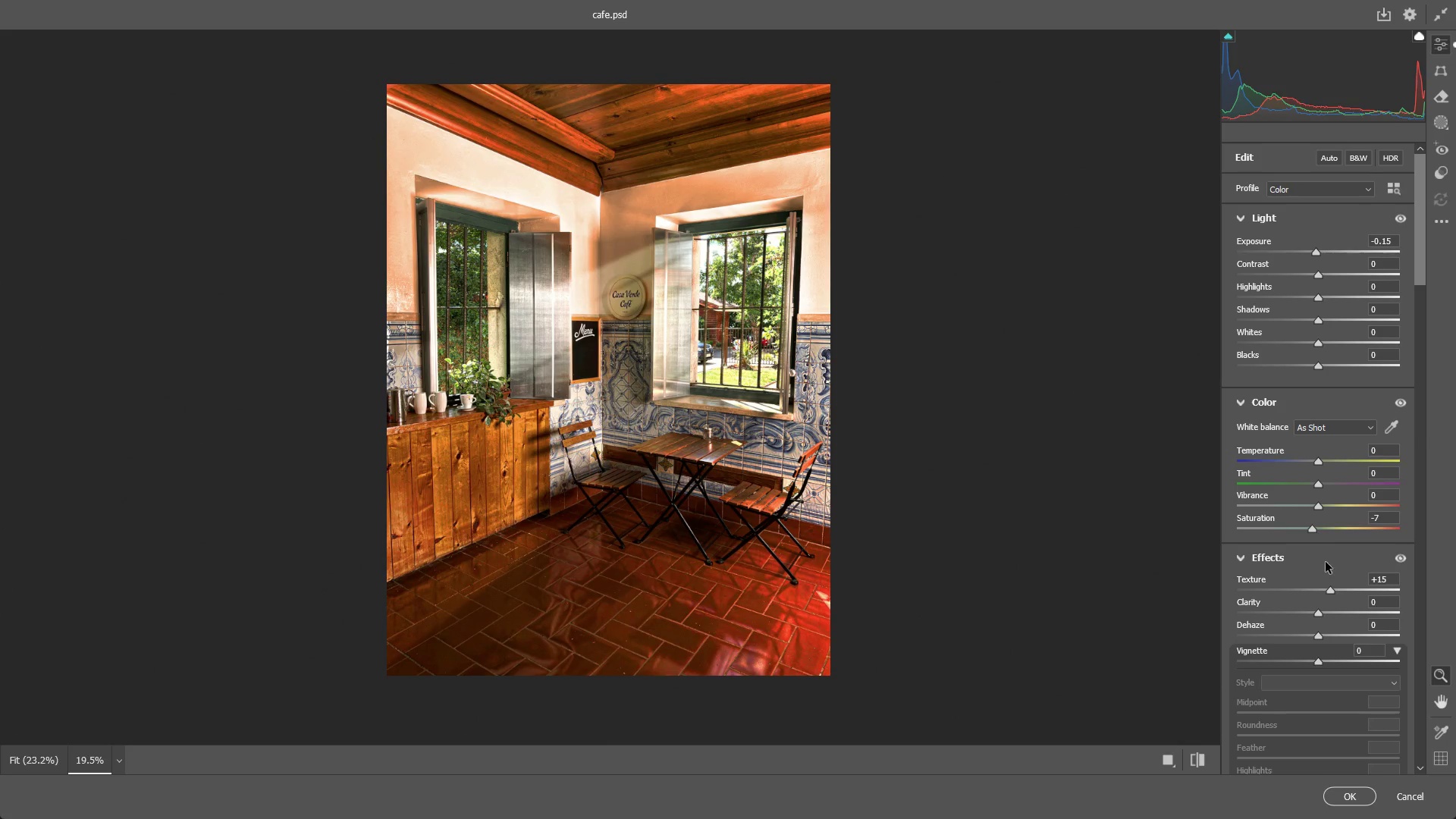 
scroll: coordinate [1333, 541], scroll_direction: down, amount: 19.0
 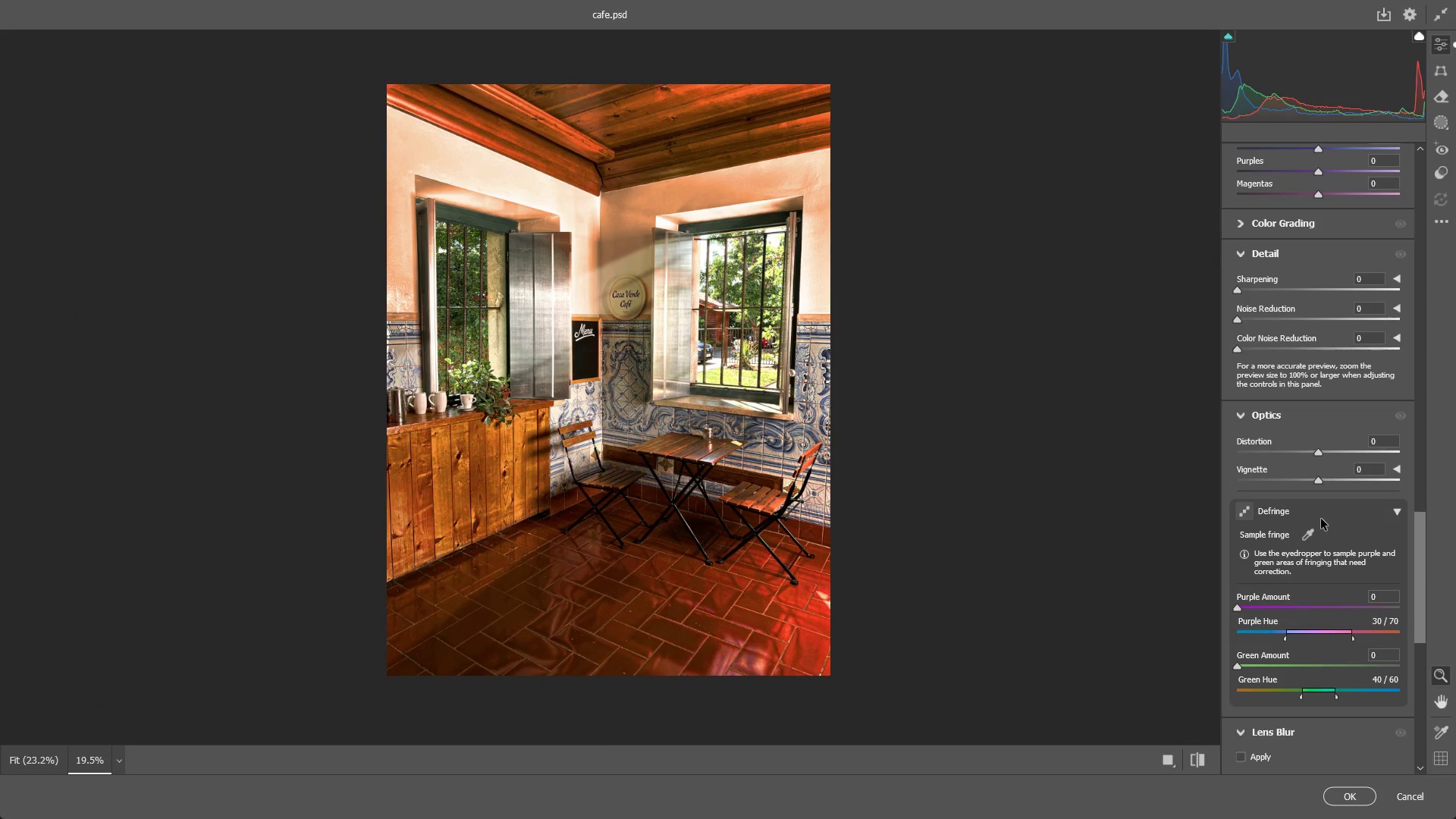 
key(Alt+AltLeft)
 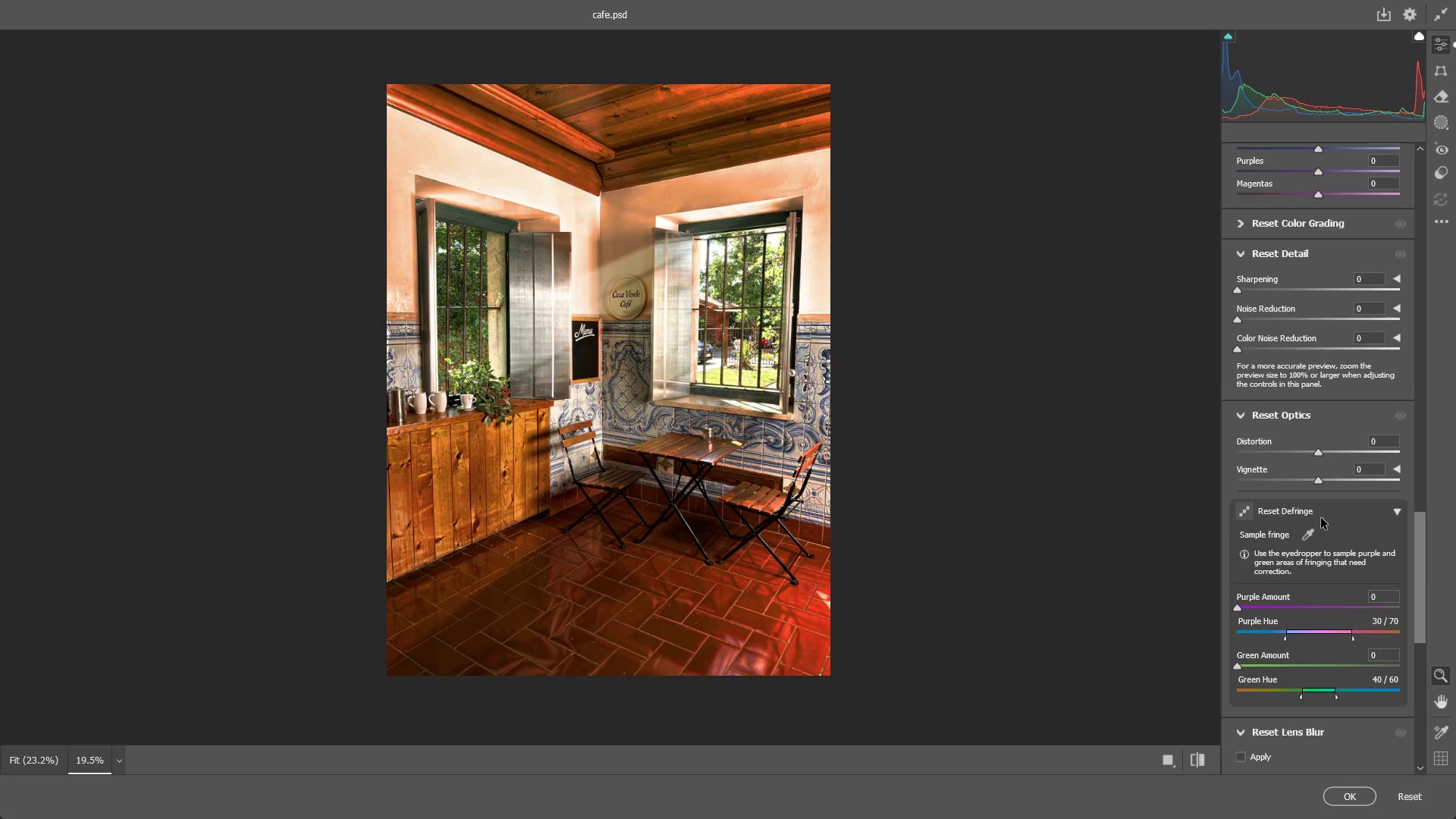 
key(Alt+Tab)